 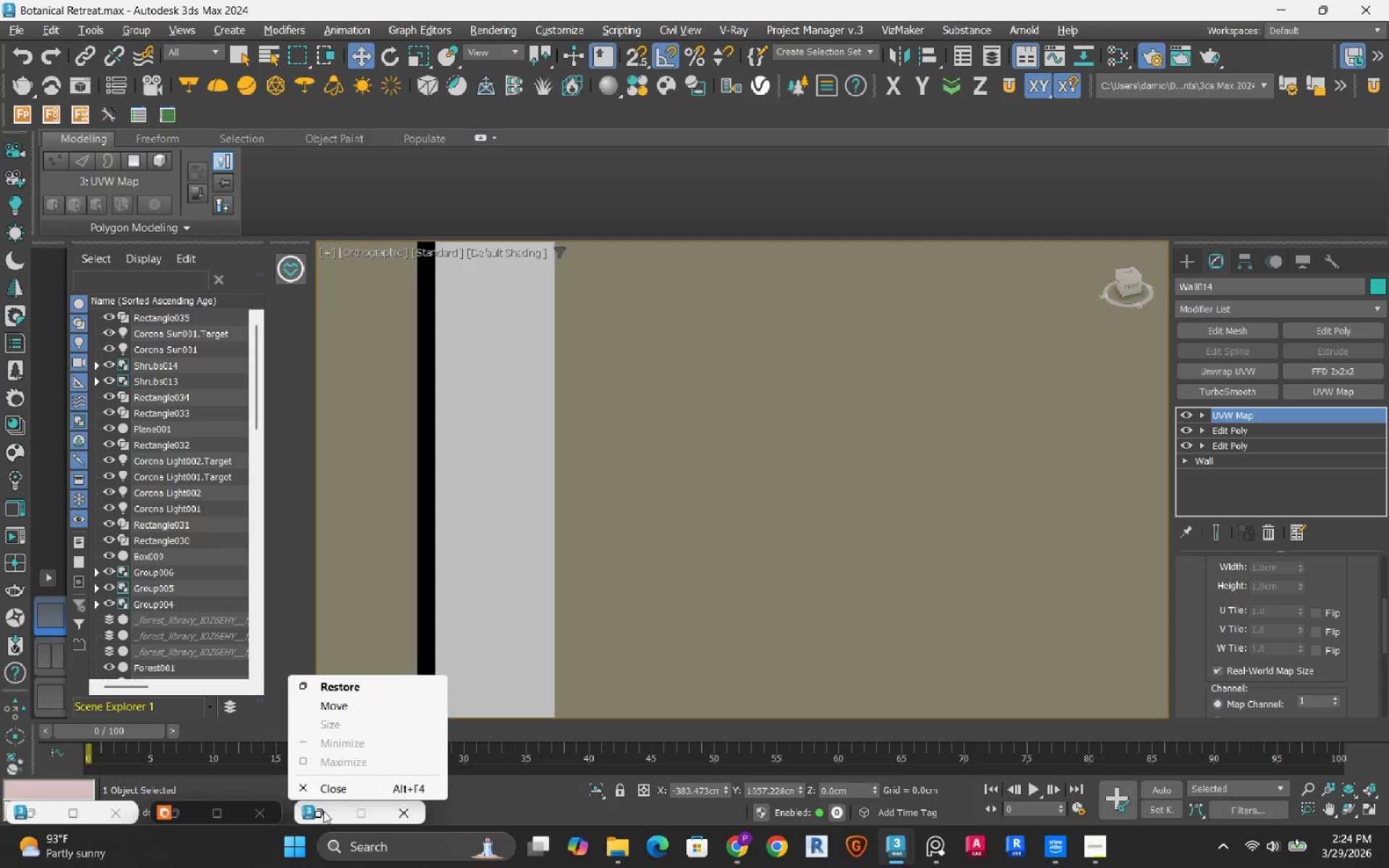 
left_click([381, 683])
 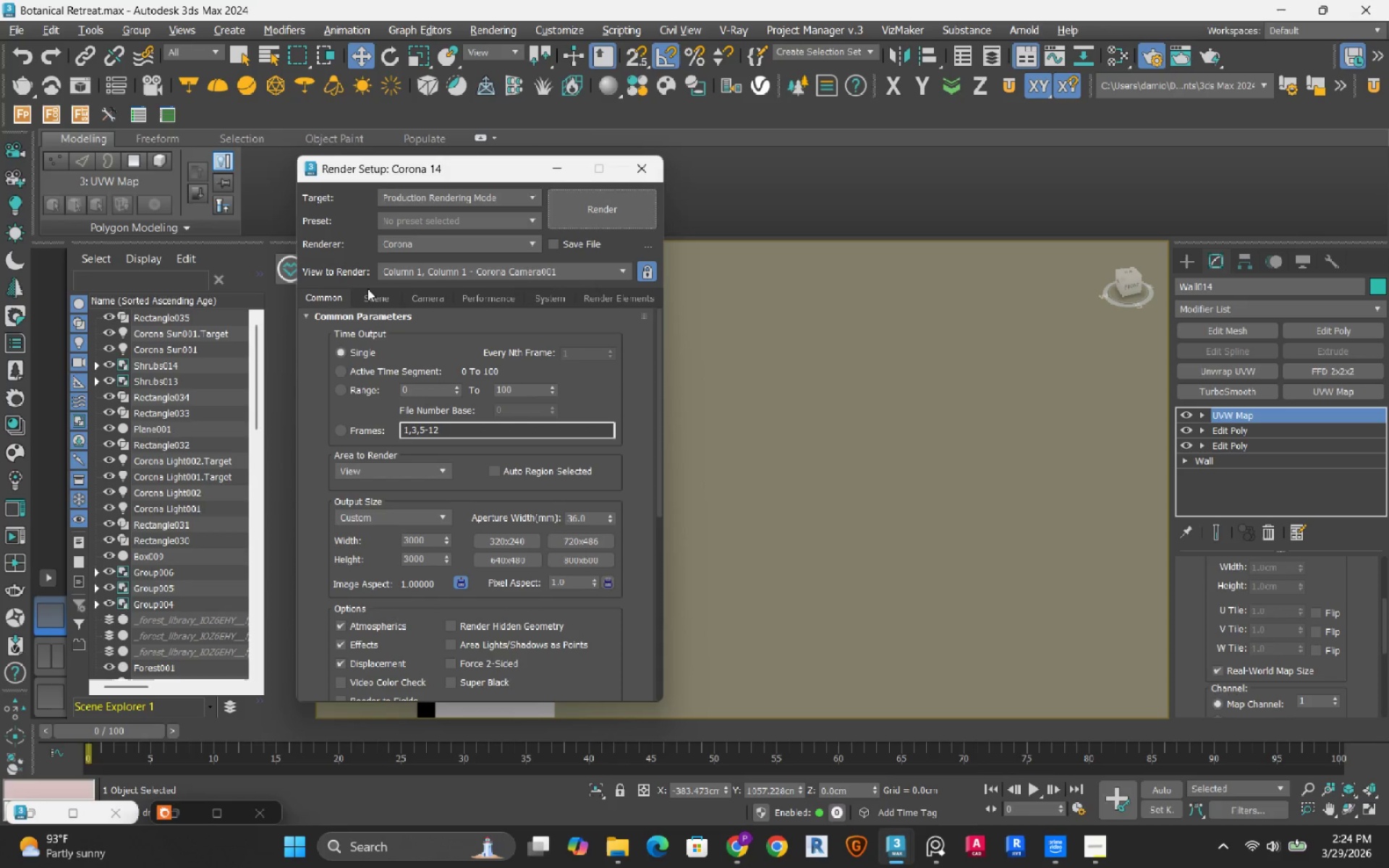 
left_click([367, 294])
 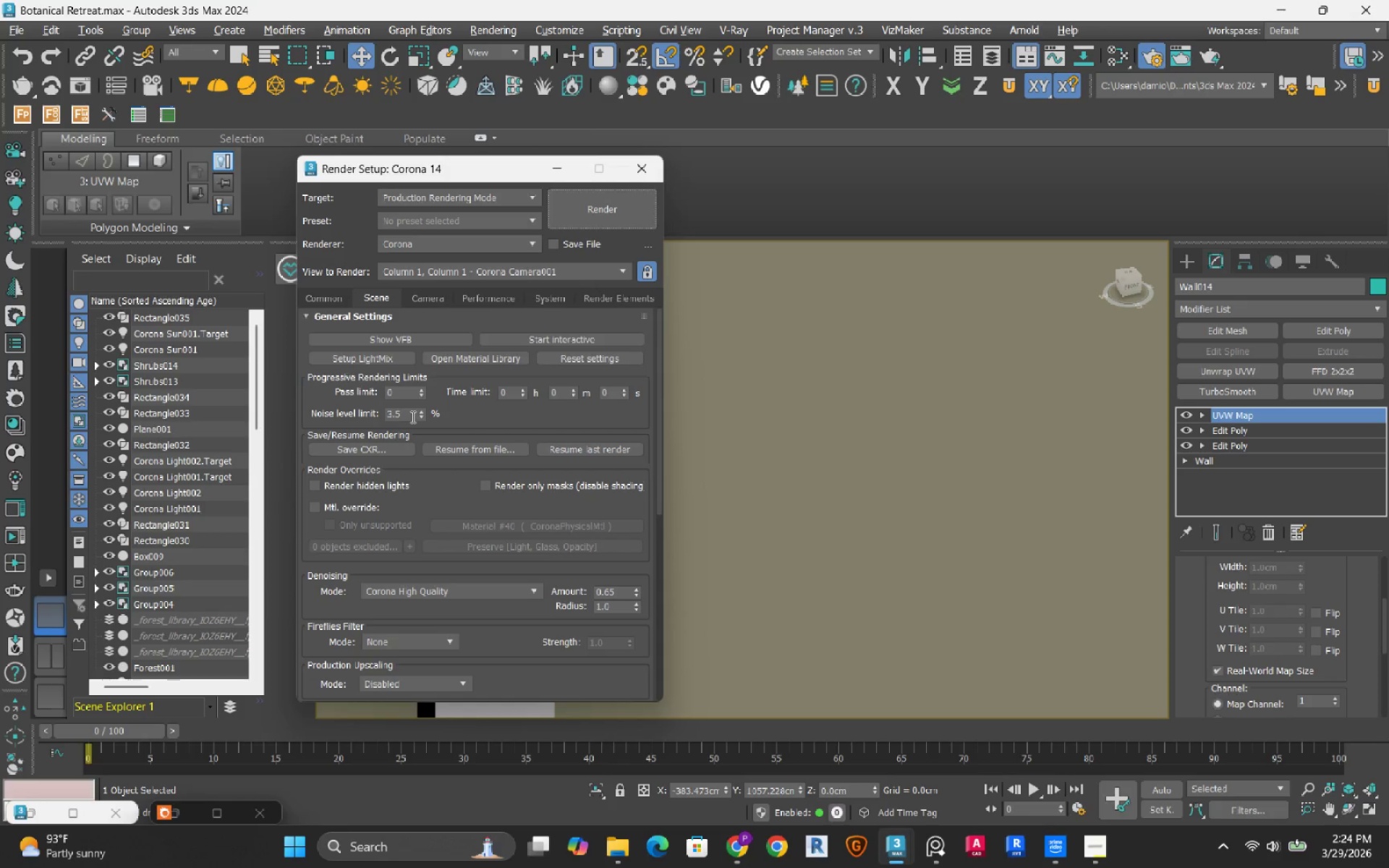 
double_click([412, 417])
 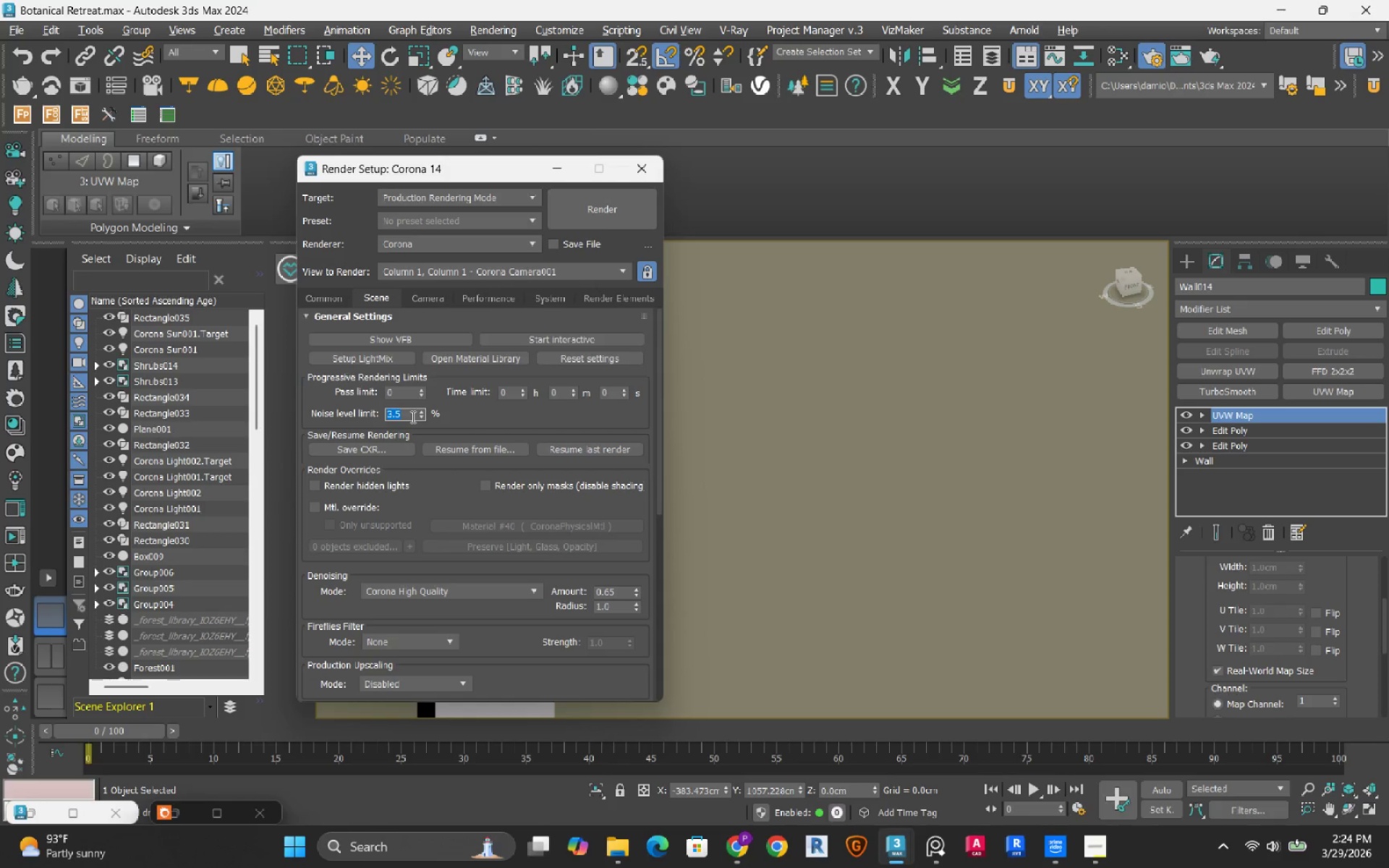 
key(Numpad5)
 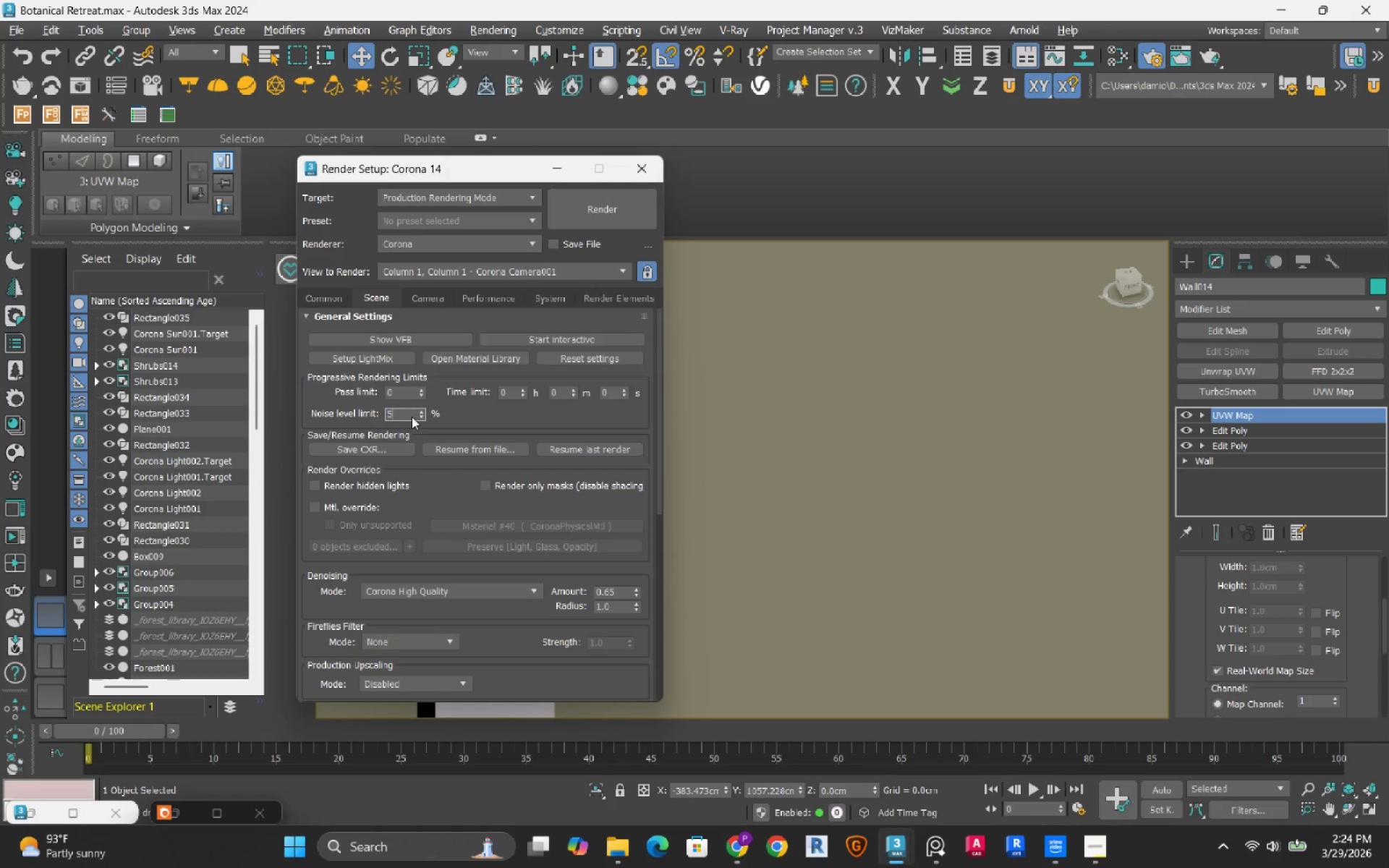 
key(NumpadEnter)
 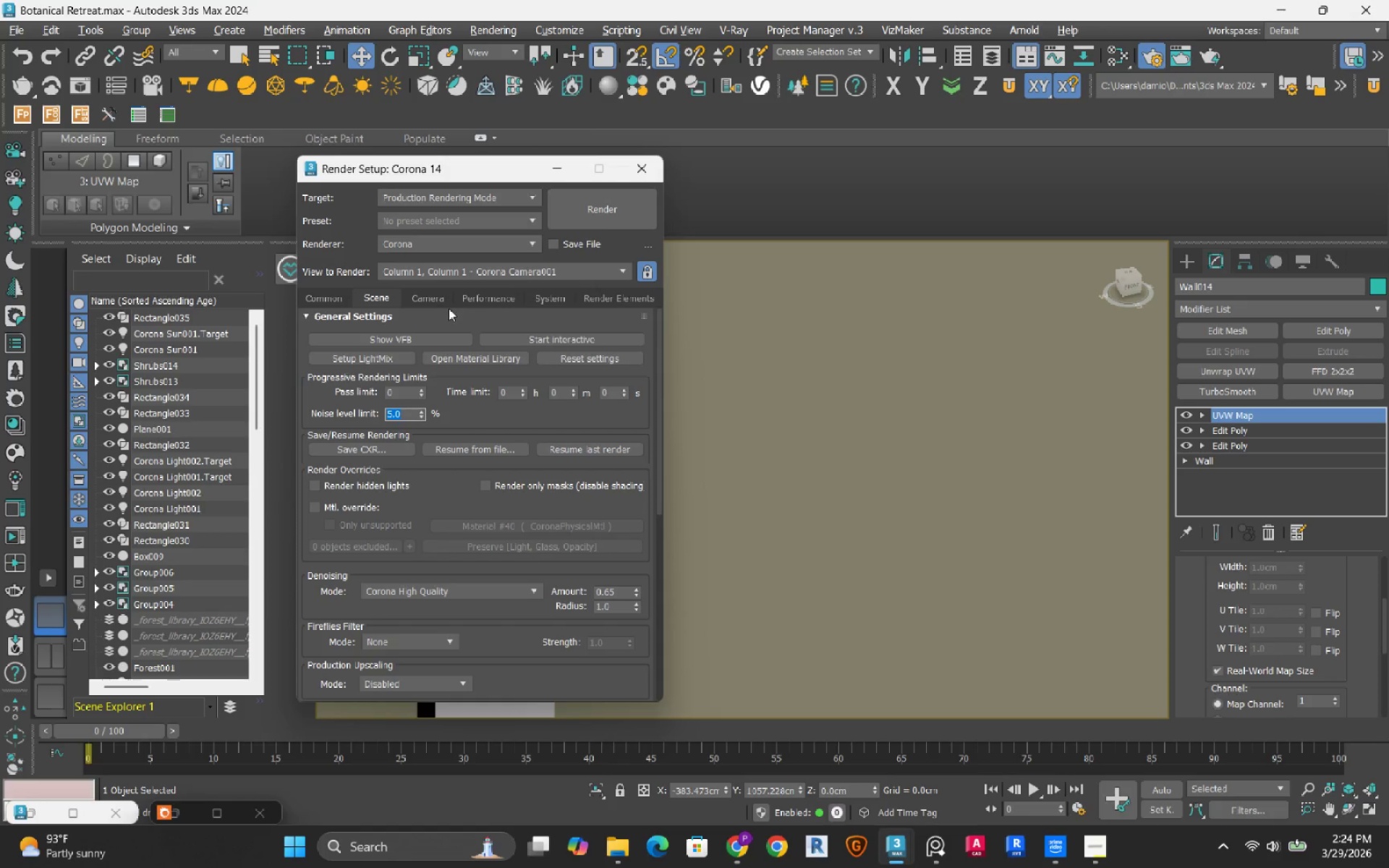 
left_click([446, 297])
 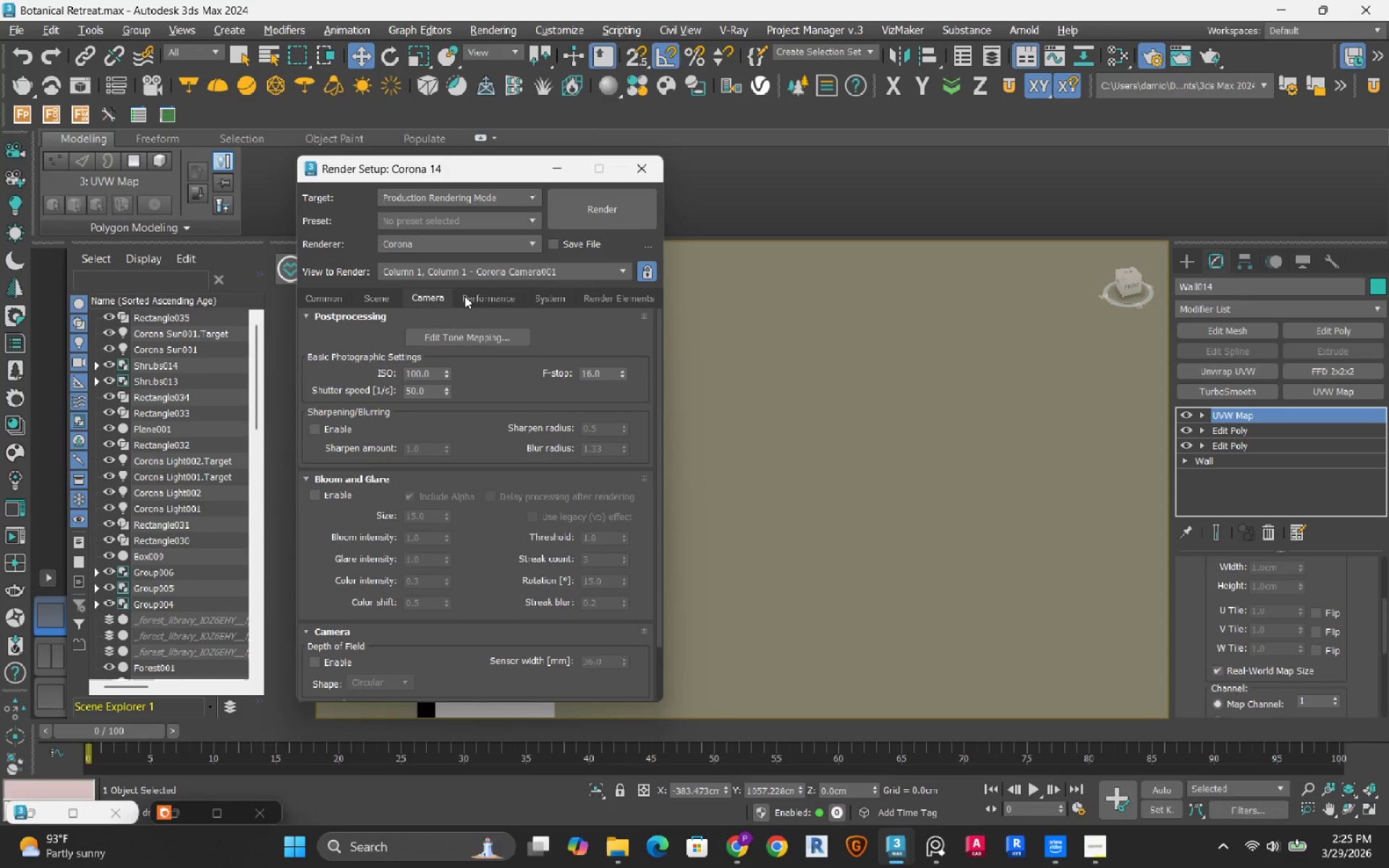 
left_click([464, 296])
 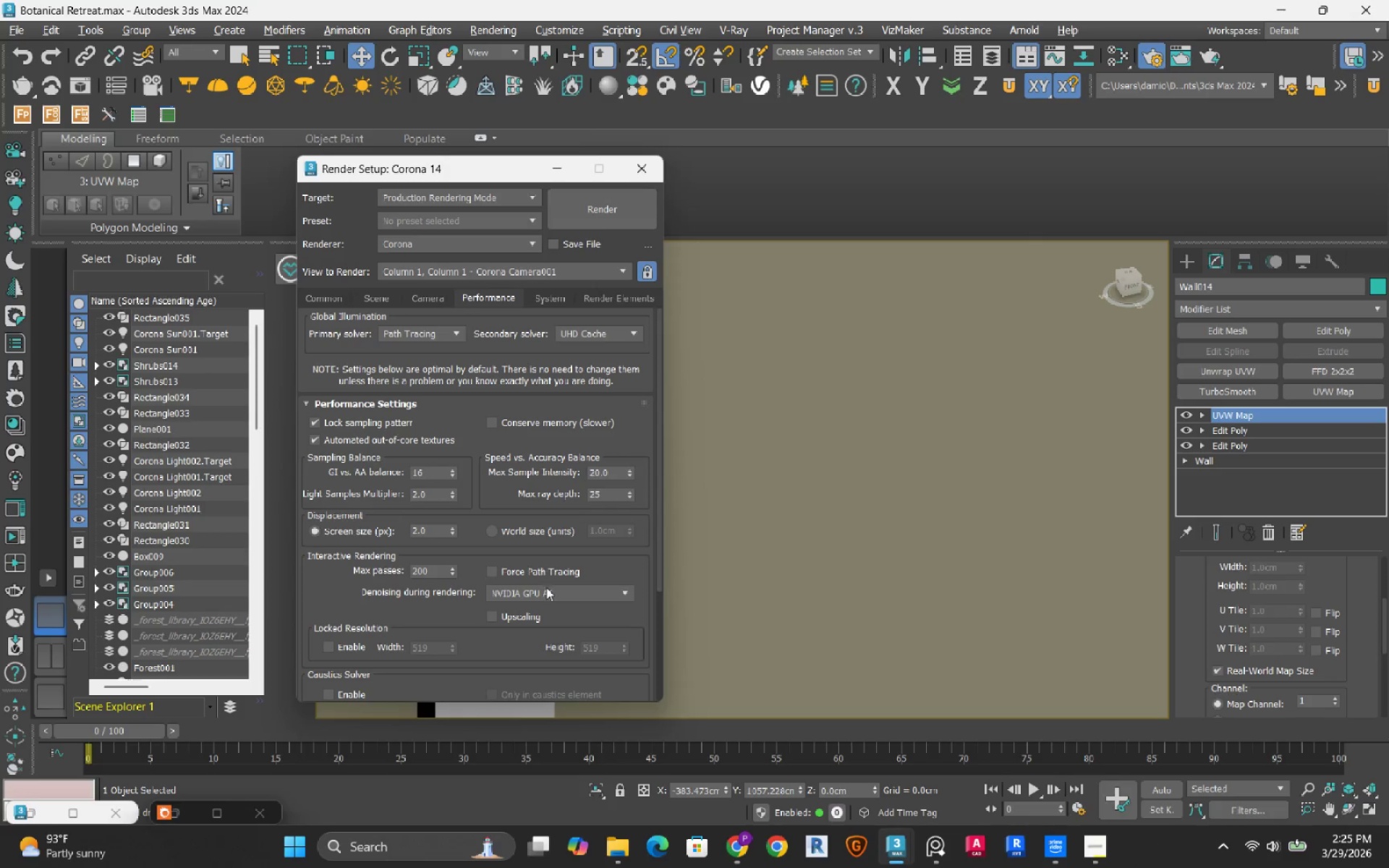 
left_click([546, 593])
 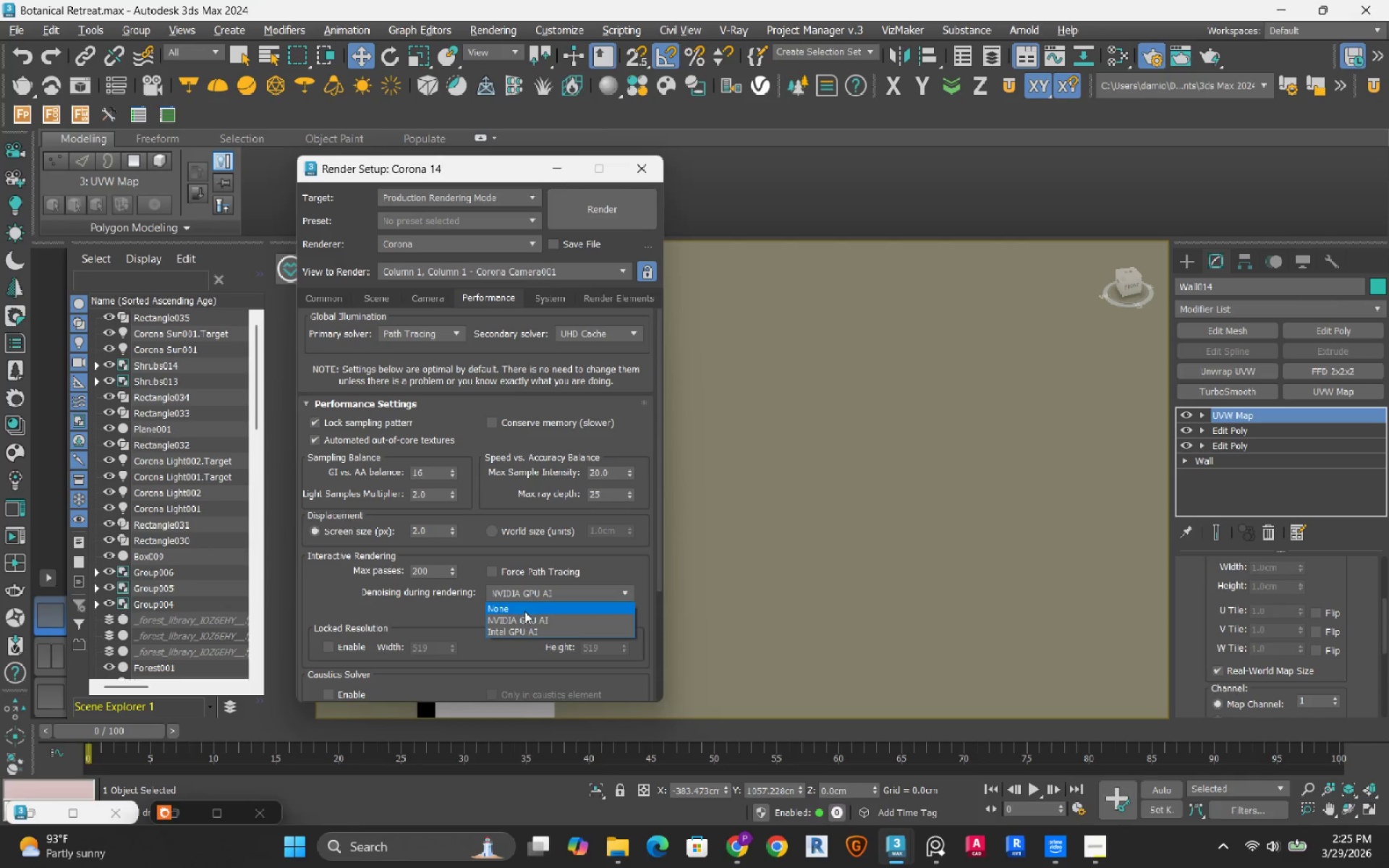 
left_click([524, 611])
 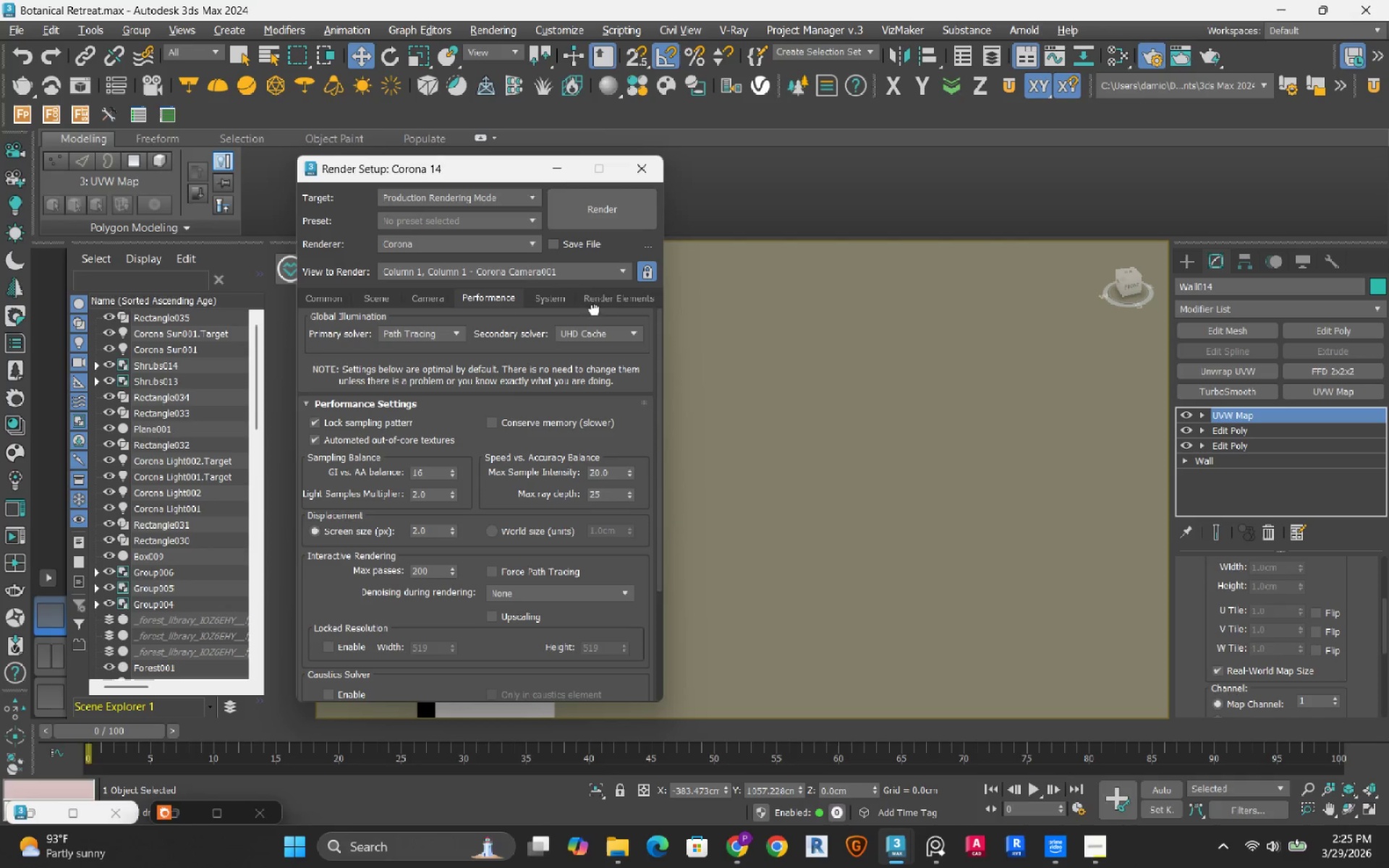 
double_click([609, 298])
 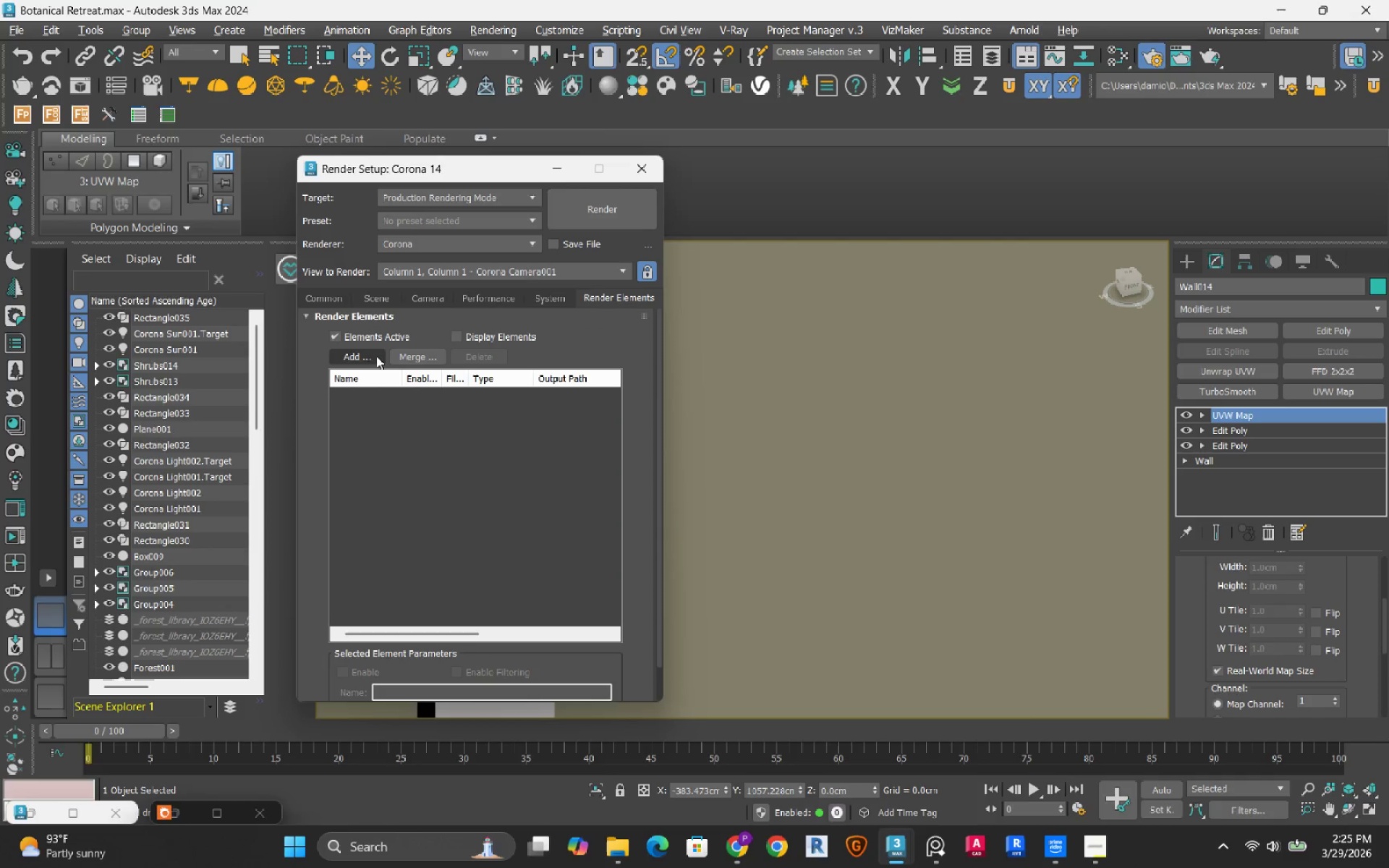 
left_click([376, 356])
 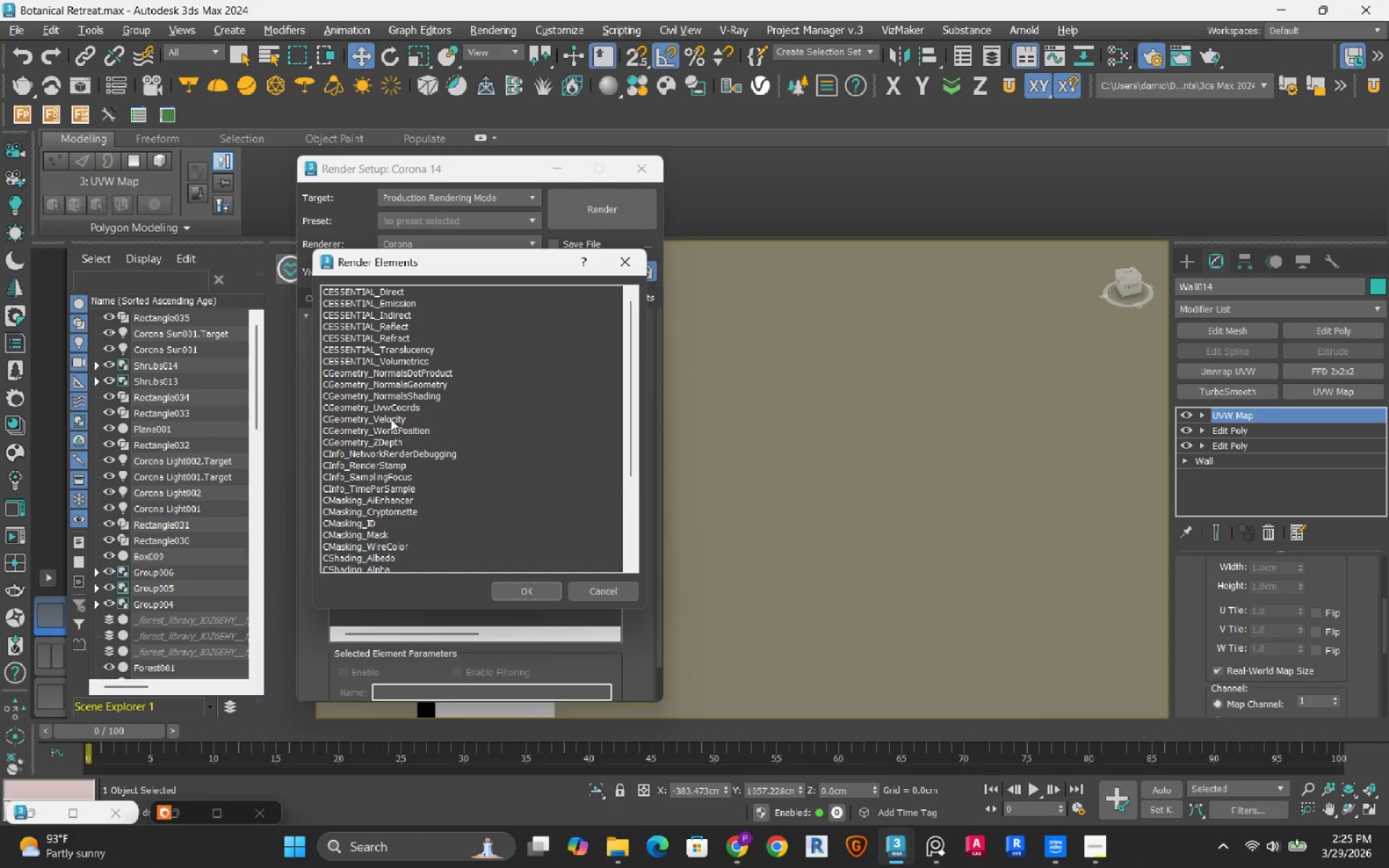 
left_click([386, 546])
 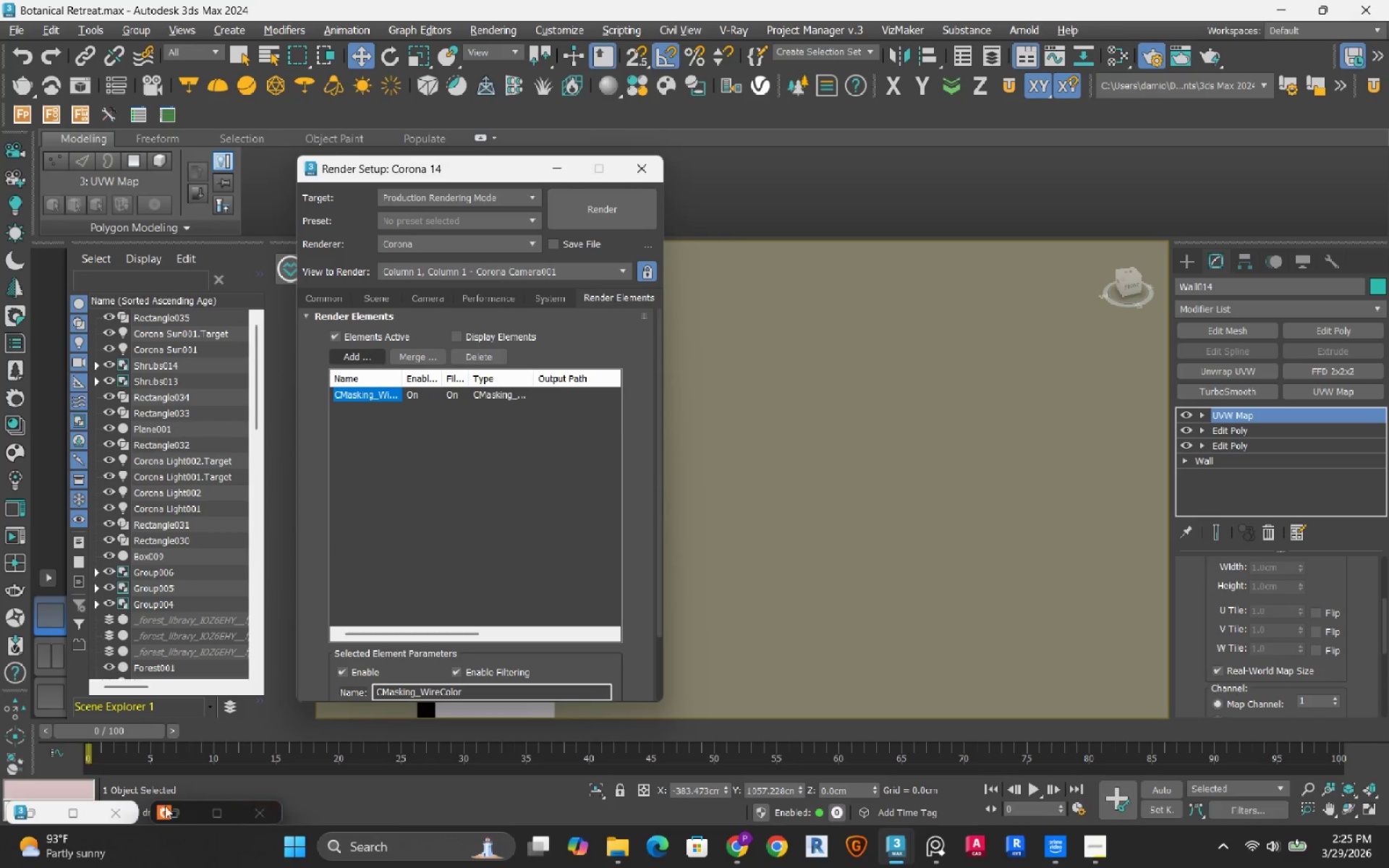 
left_click([177, 809])
 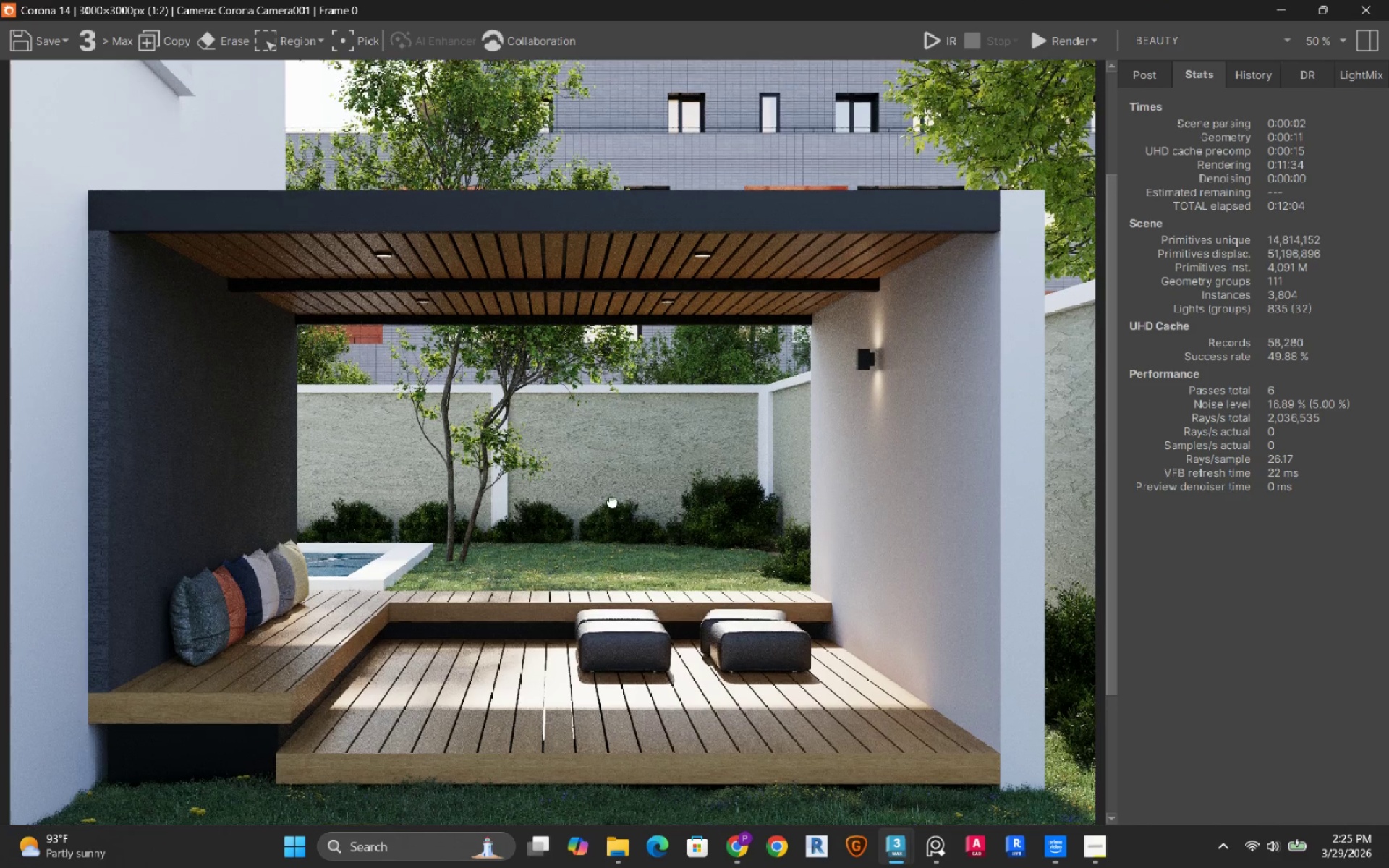 
scroll: coordinate [163, 691], scroll_direction: up, amount: 3.0
 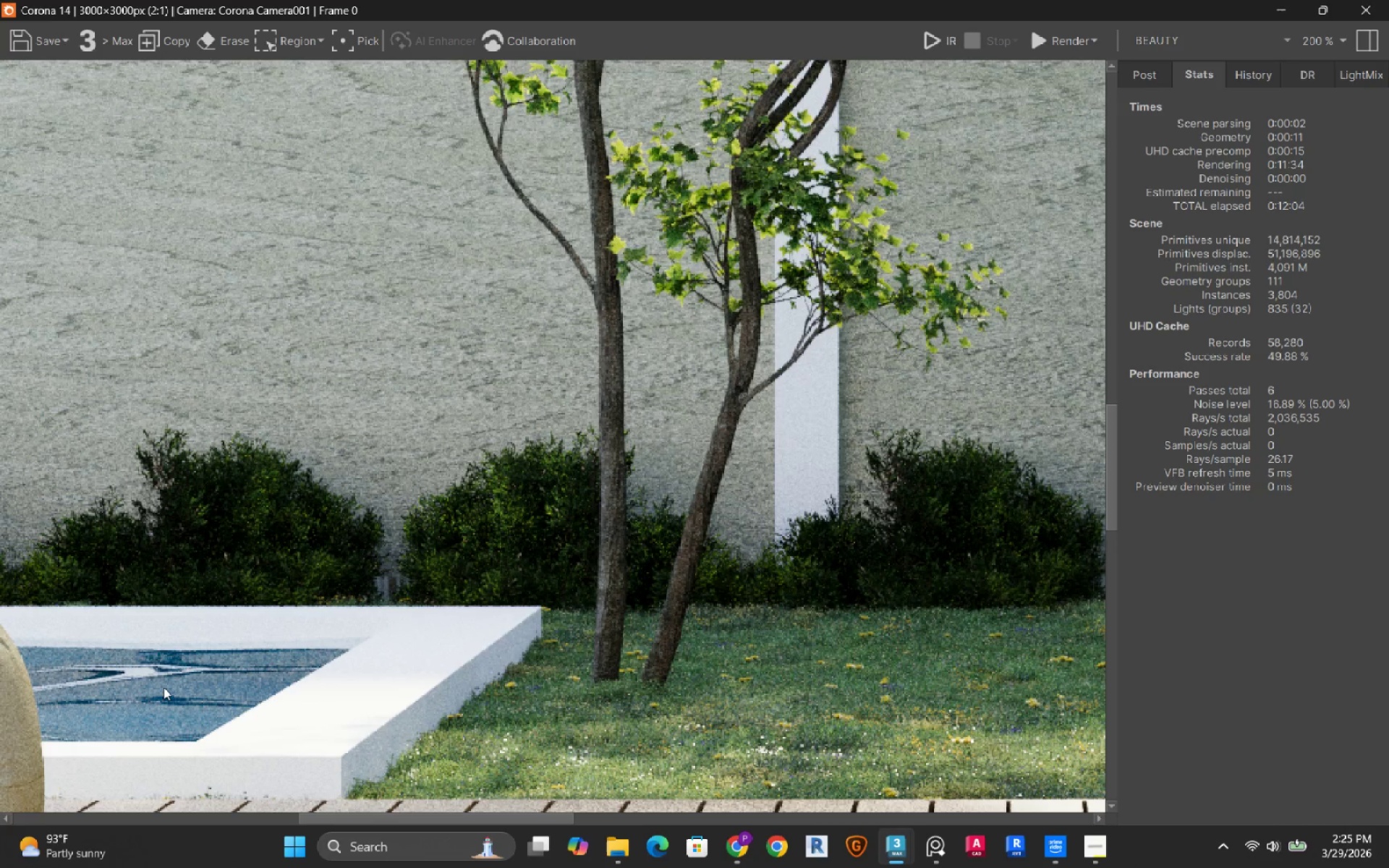 
scroll: coordinate [555, 506], scroll_direction: down, amount: 2.0
 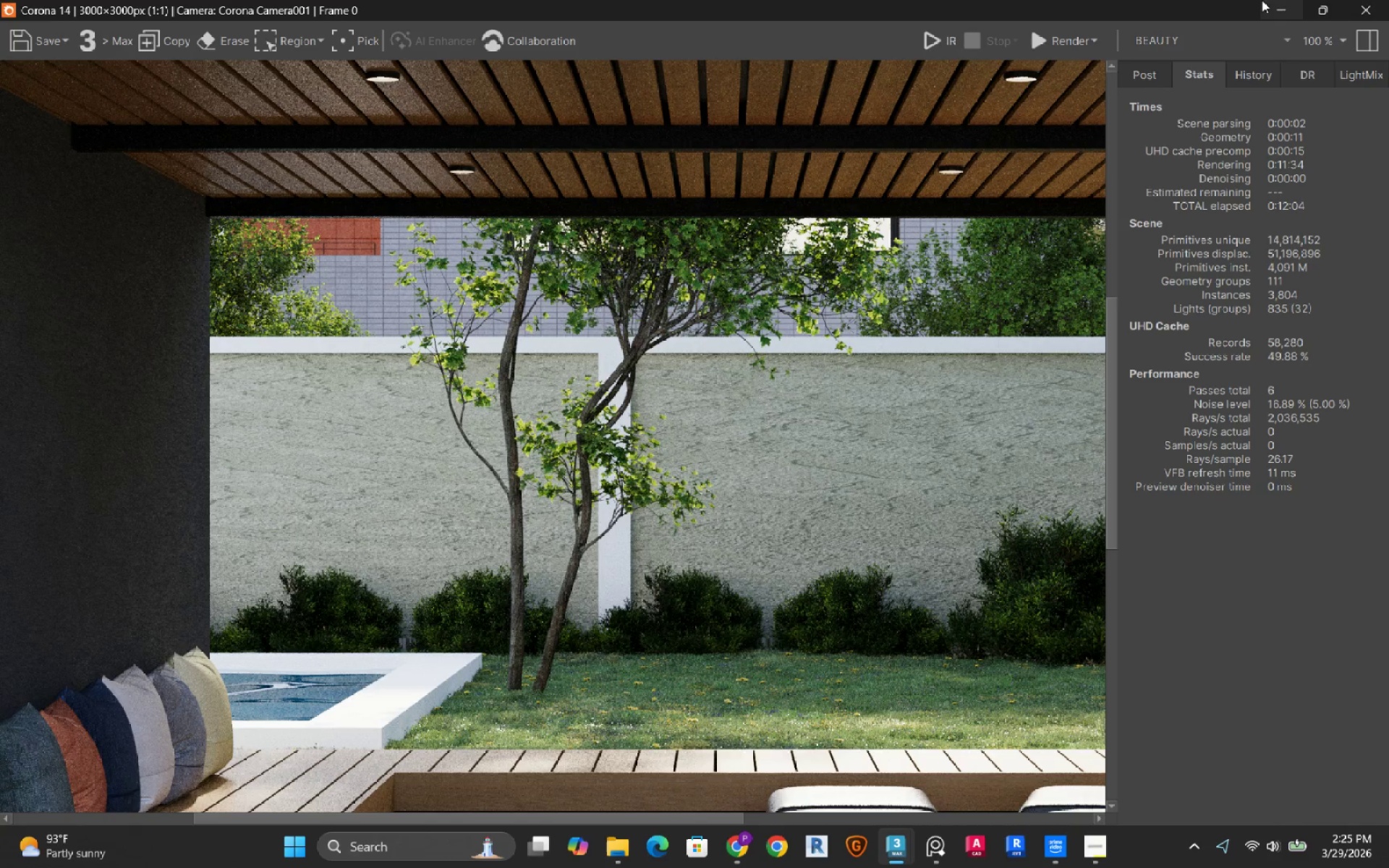 
left_click([1283, 7])
 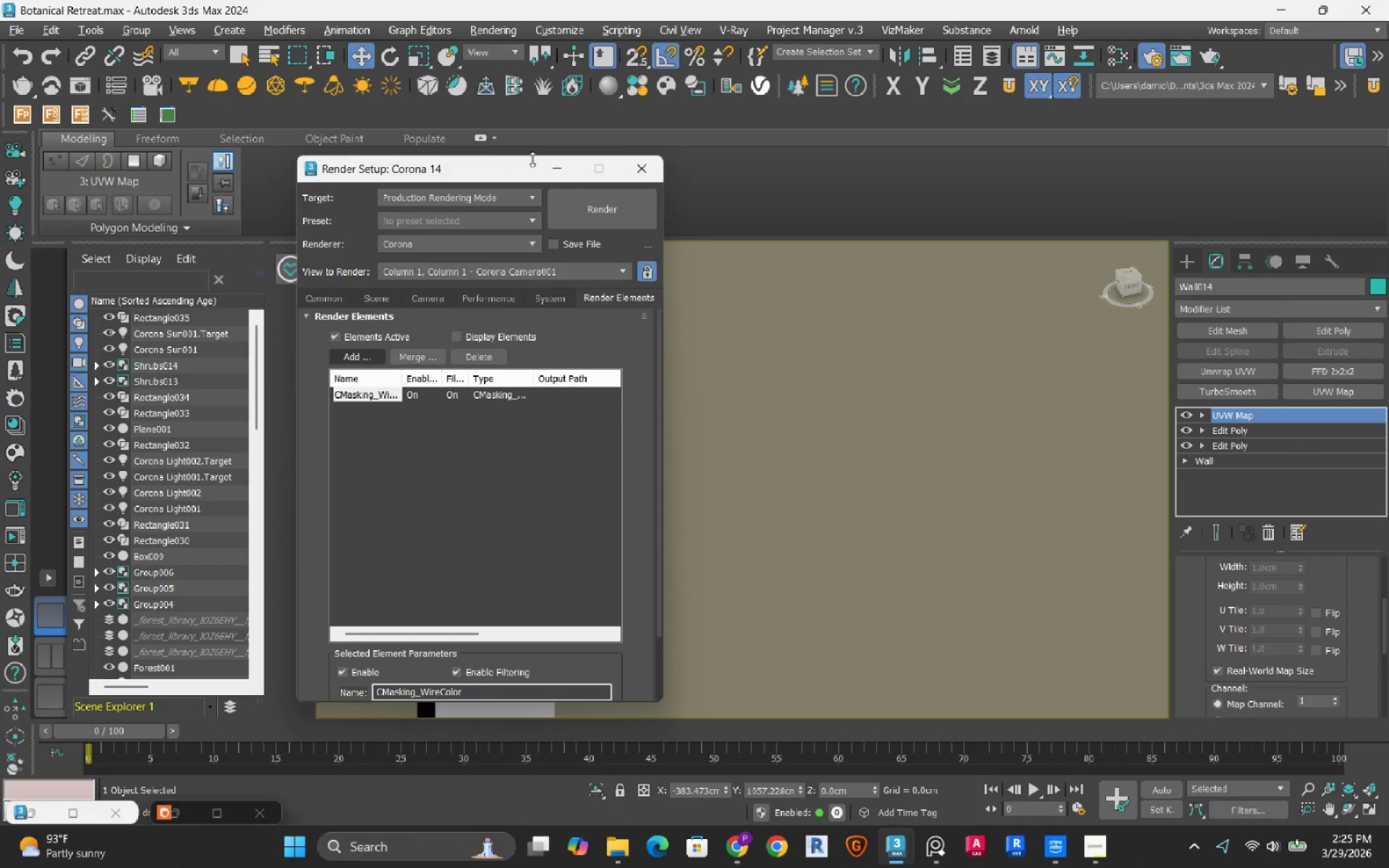 
left_click([551, 170])
 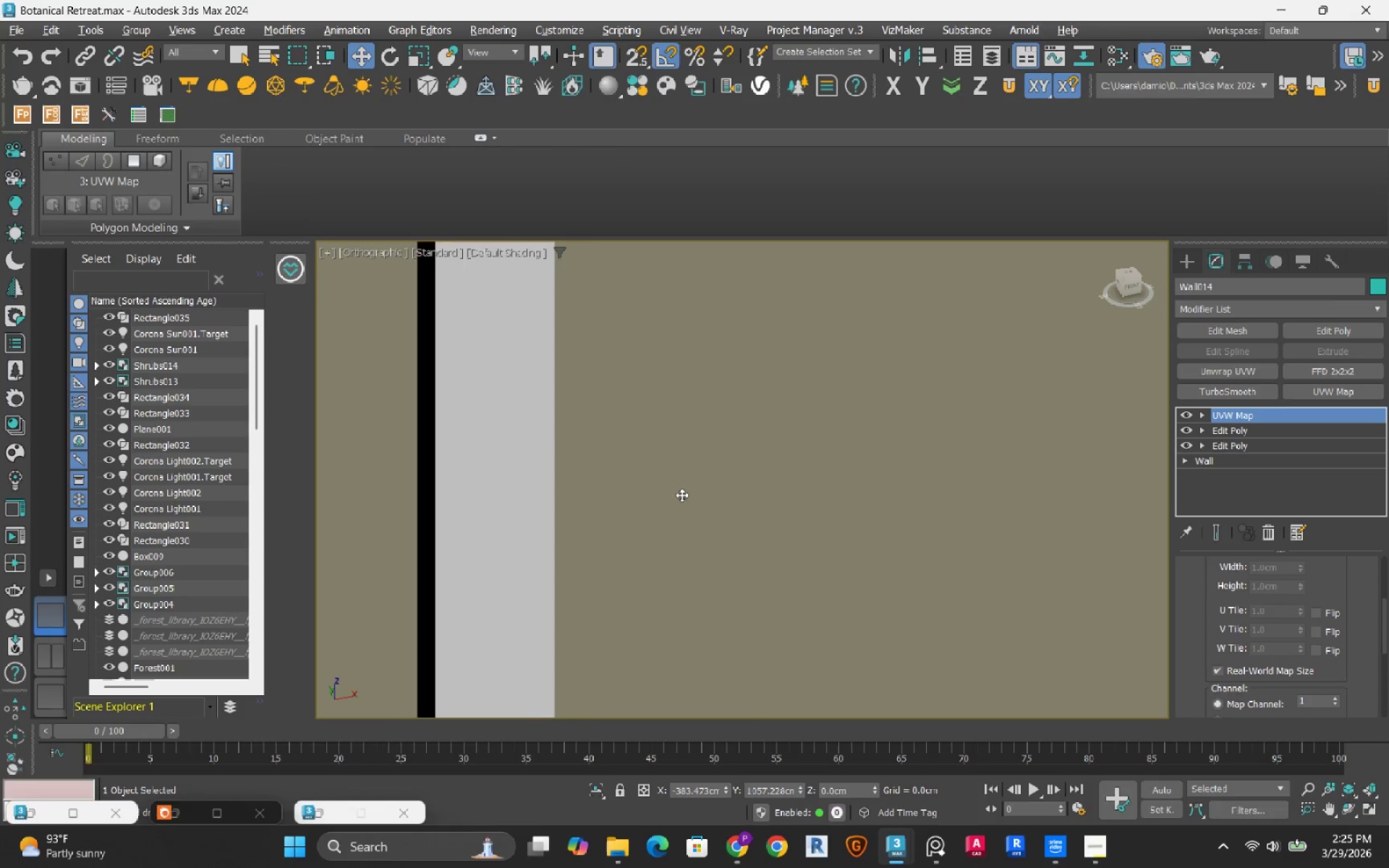 
hold_key(key=AltLeft, duration=0.64)
 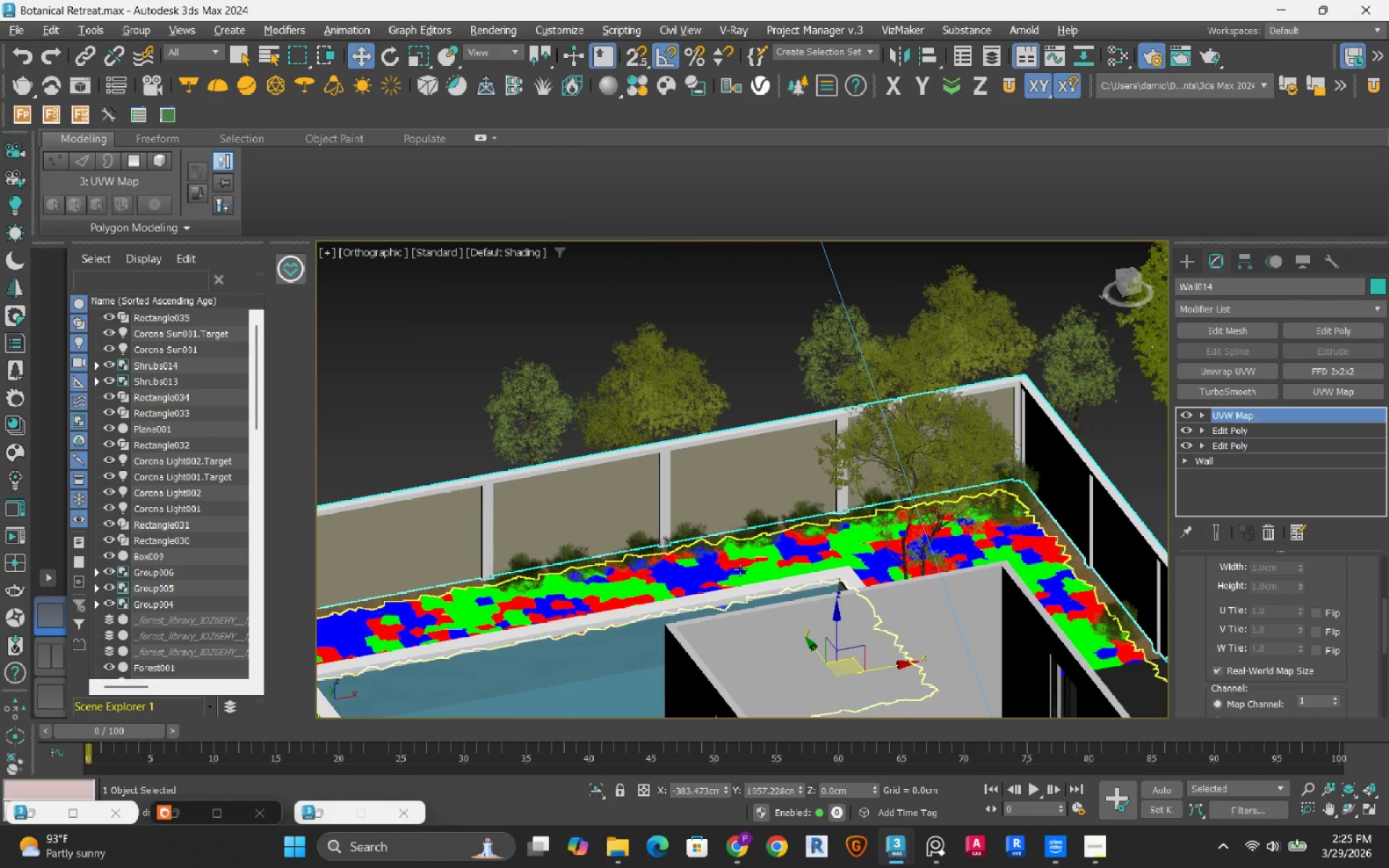 
scroll: coordinate [681, 495], scroll_direction: down, amount: 9.0
 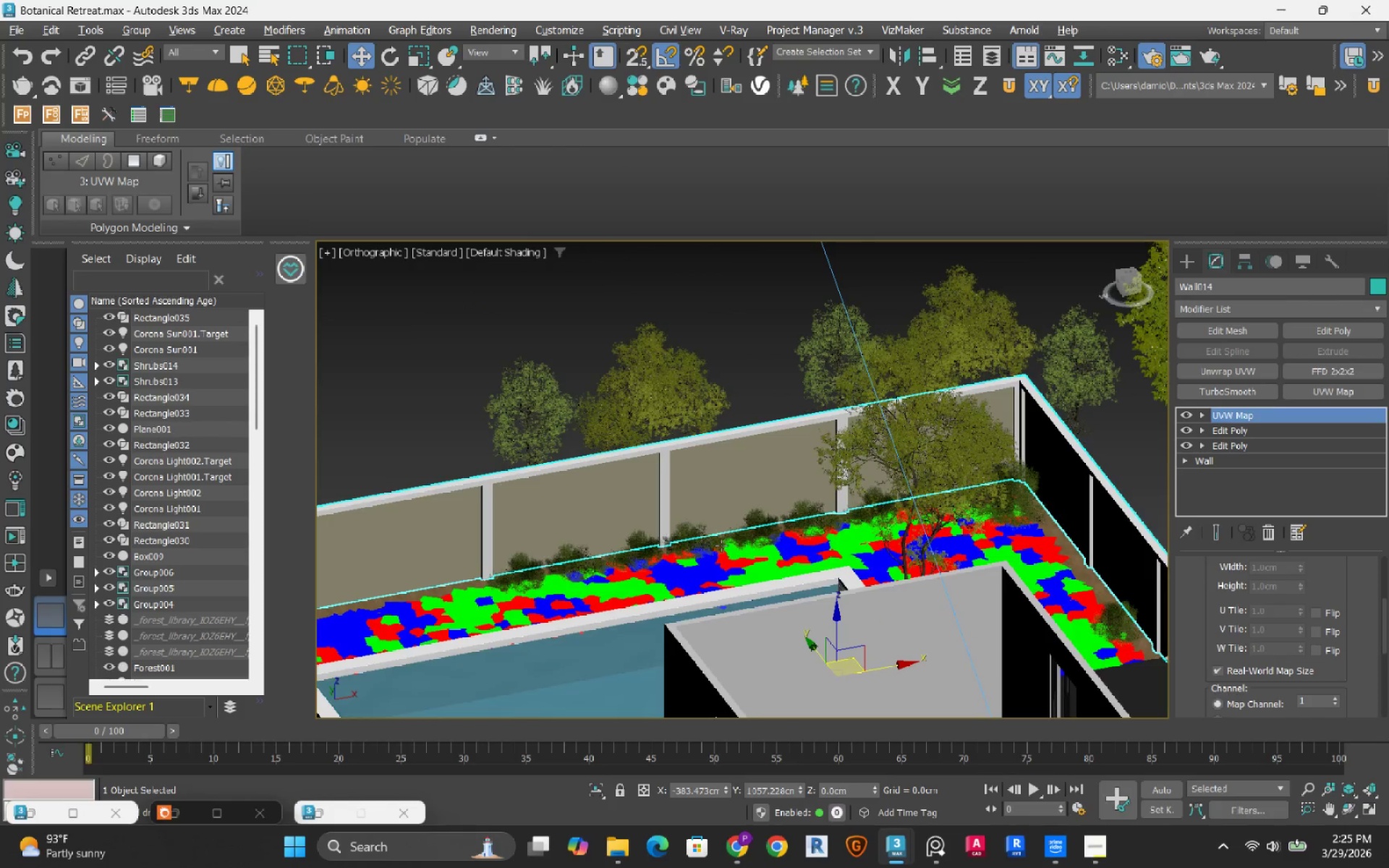 
hold_key(key=AltLeft, duration=0.62)
 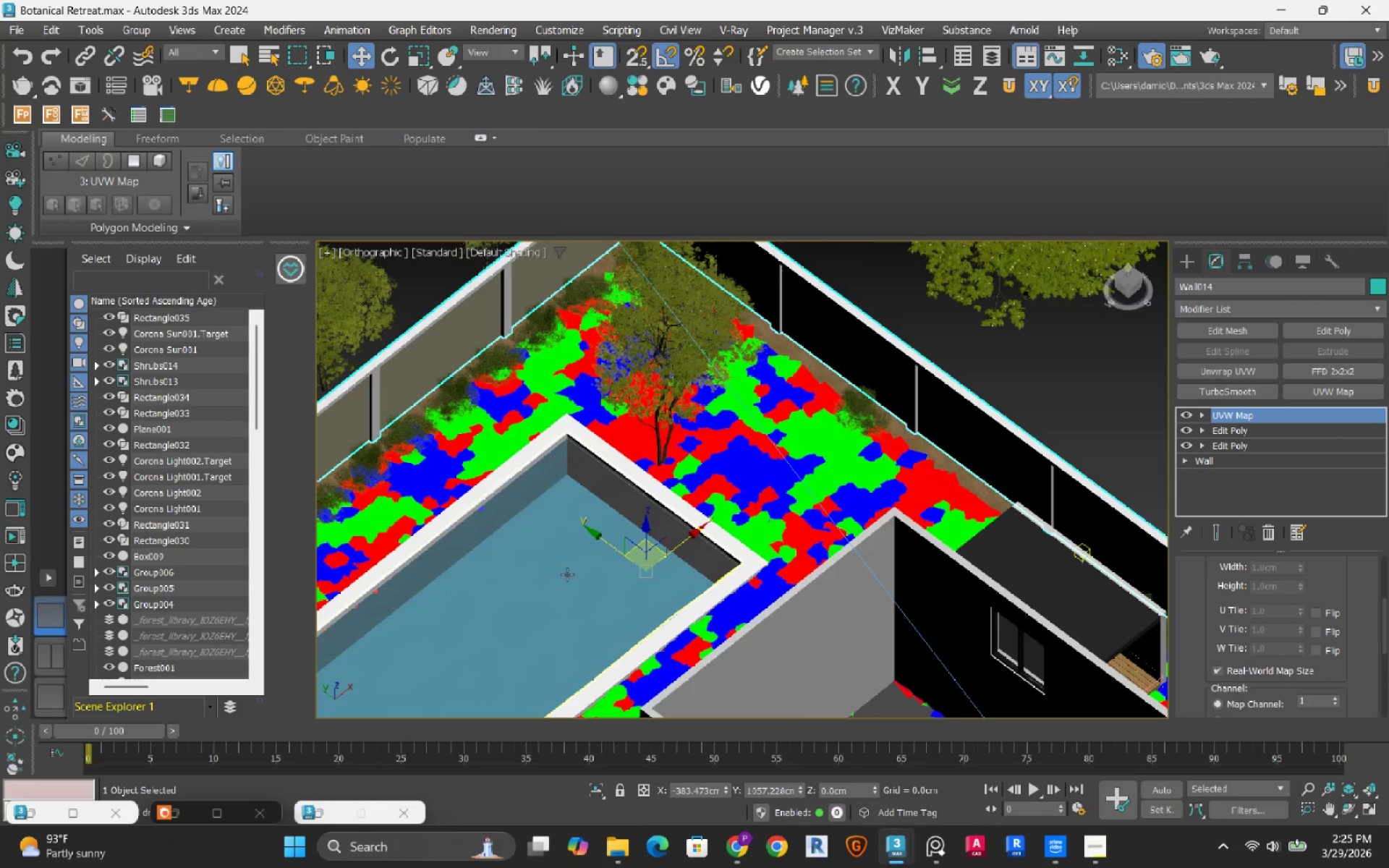 
scroll: coordinate [650, 396], scroll_direction: up, amount: 6.0
 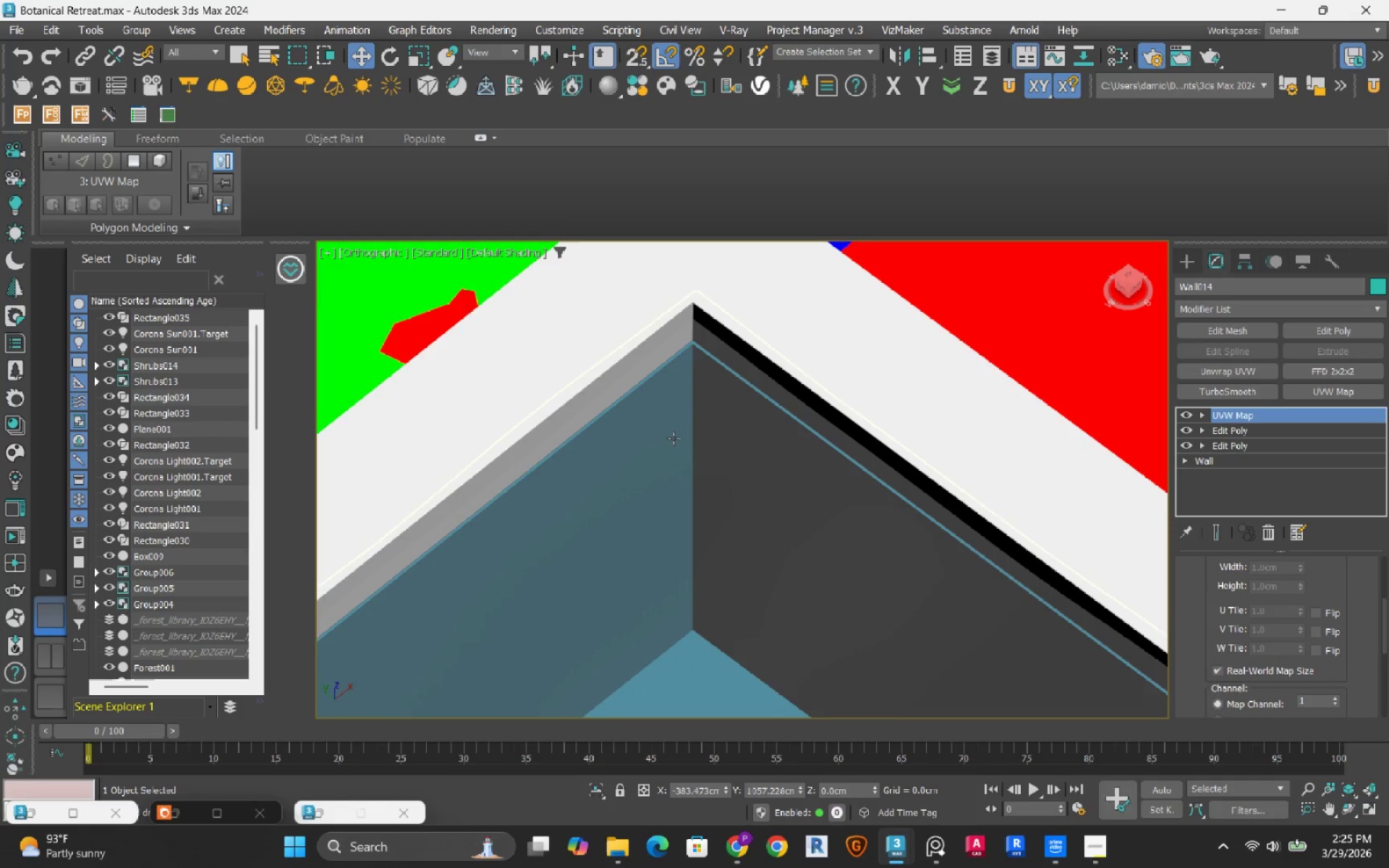 
left_click([674, 438])
 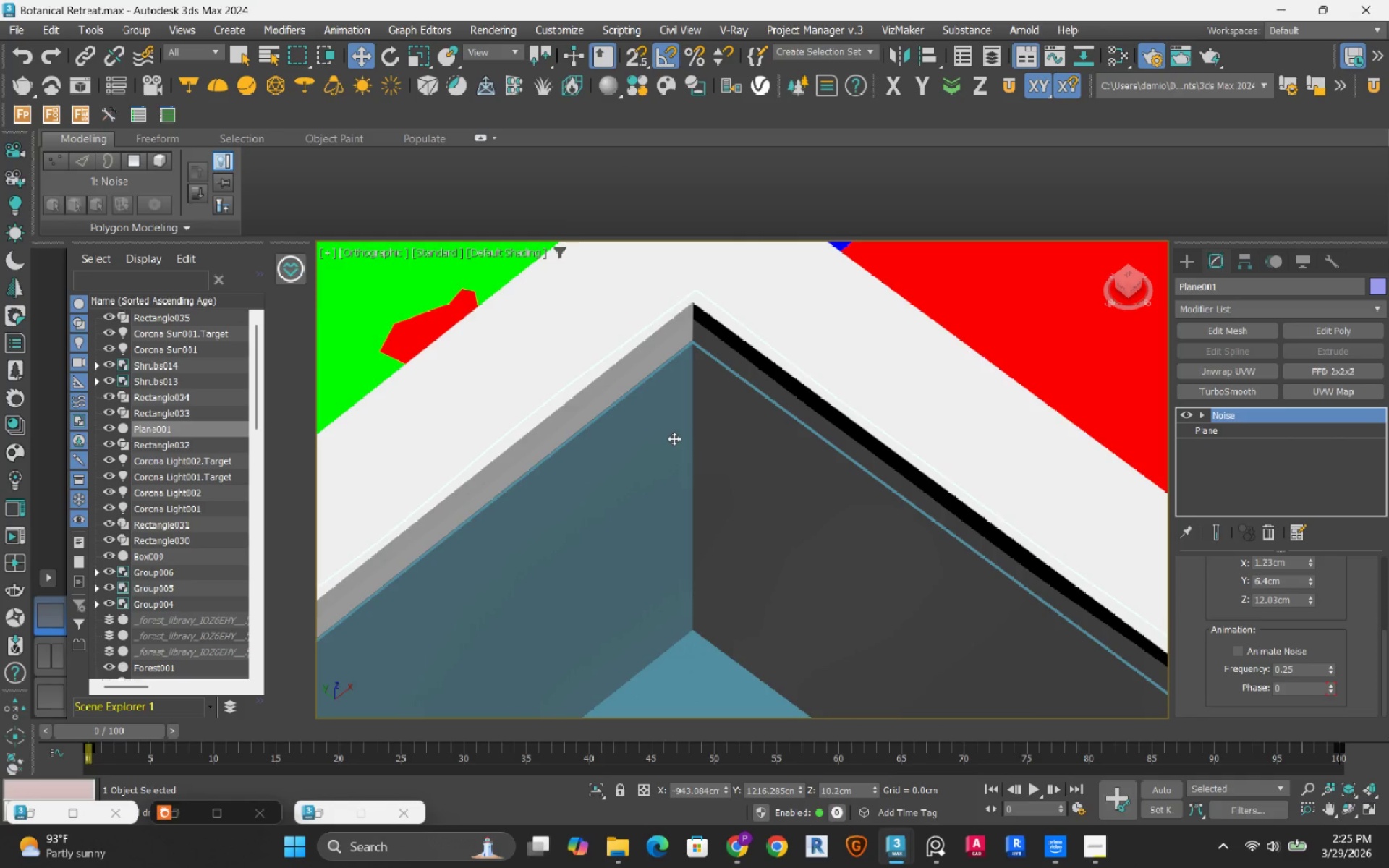 
hold_key(key=AltLeft, duration=0.52)
 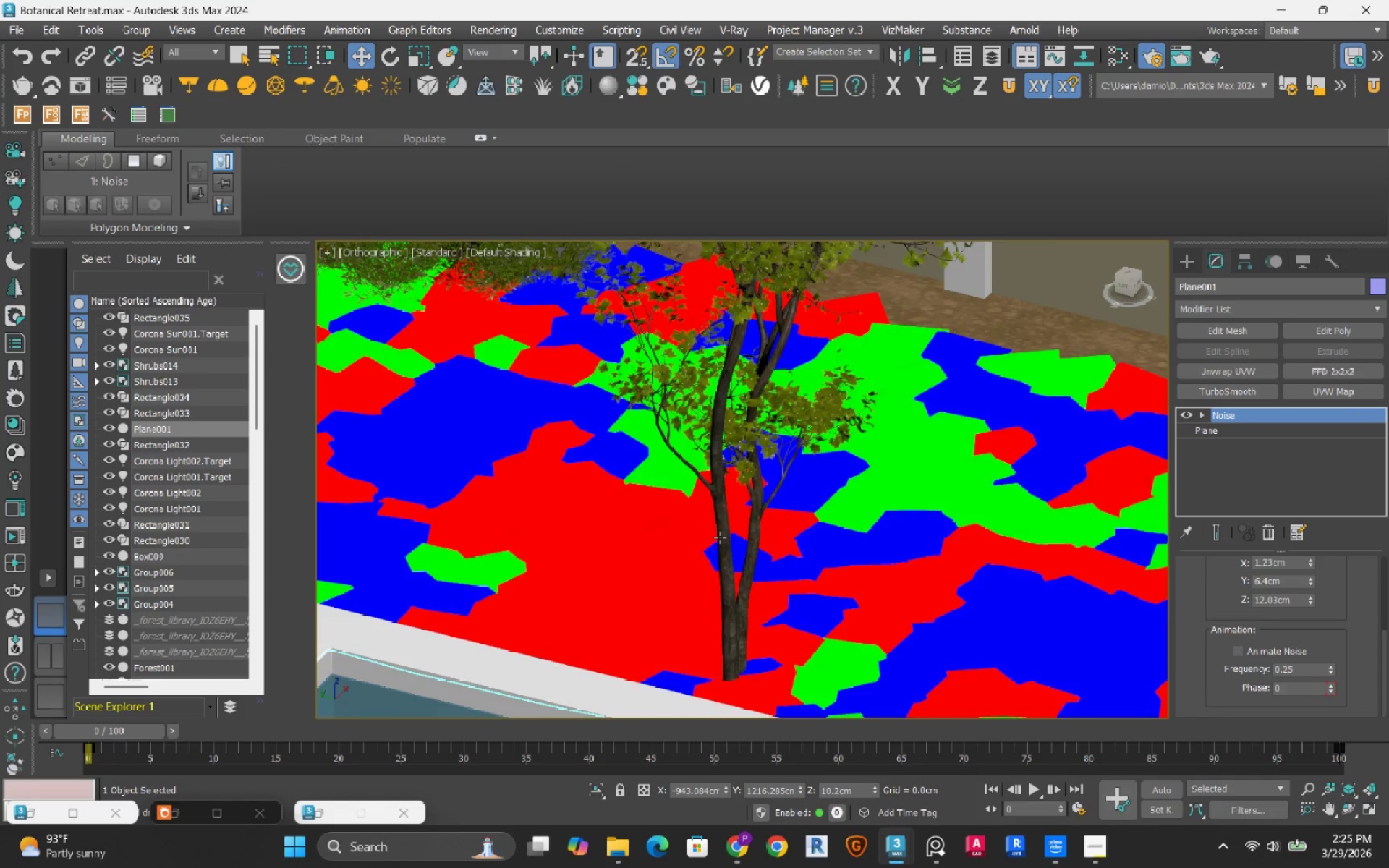 
scroll: coordinate [720, 537], scroll_direction: down, amount: 5.0
 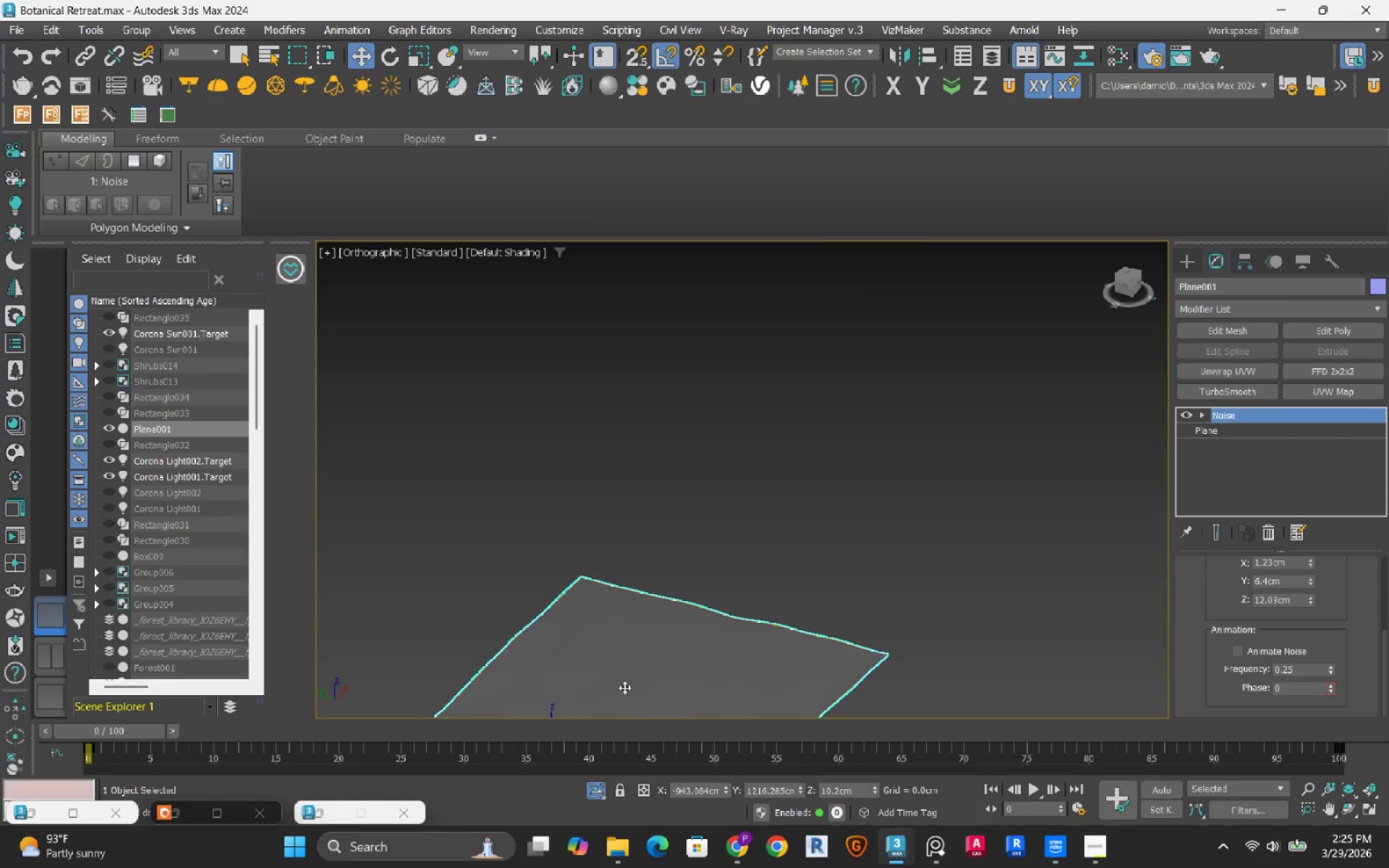 
hold_key(key=AltLeft, duration=1.01)
 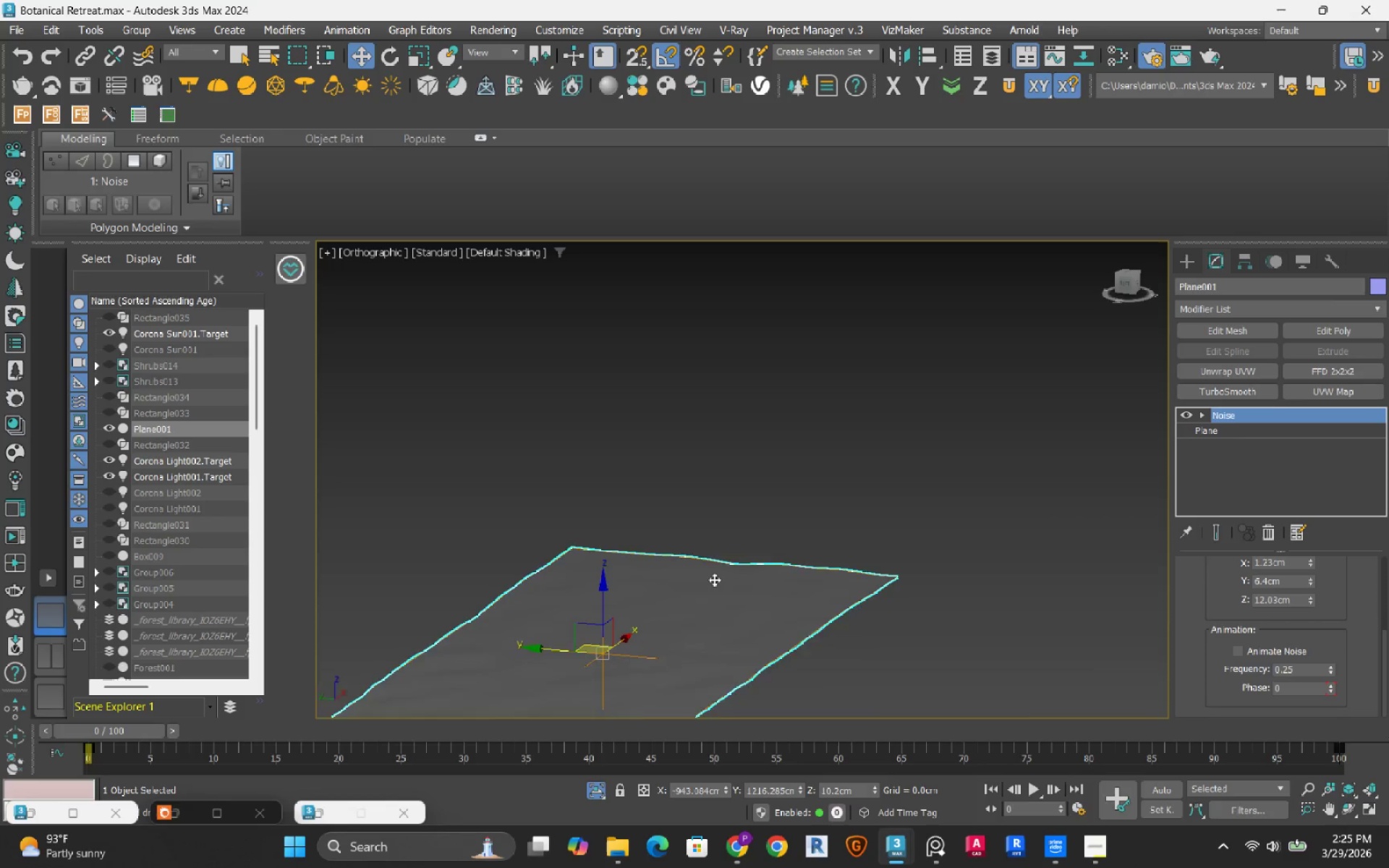 
scroll: coordinate [714, 579], scroll_direction: up, amount: 3.0
 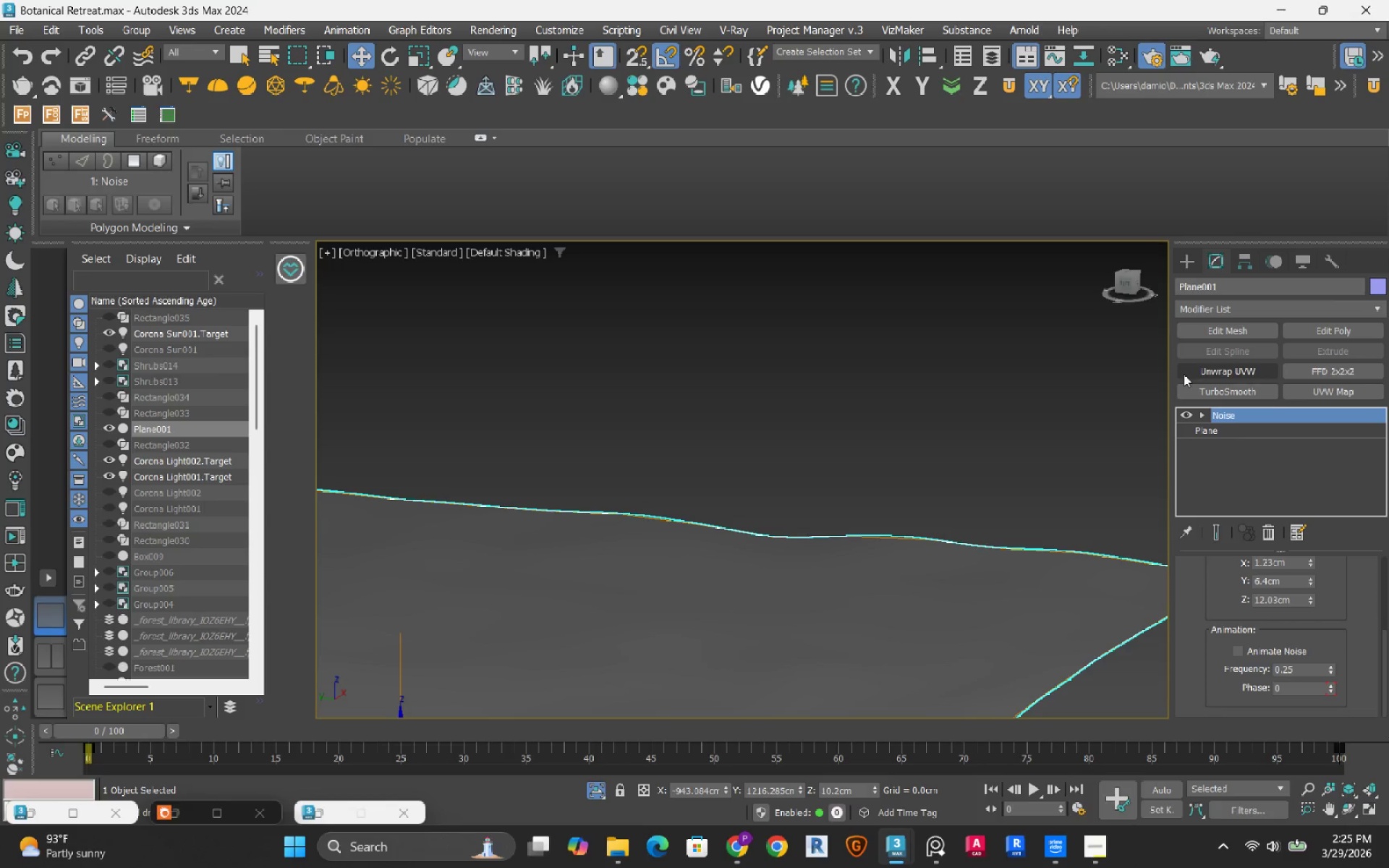 
left_click([1250, 313])
 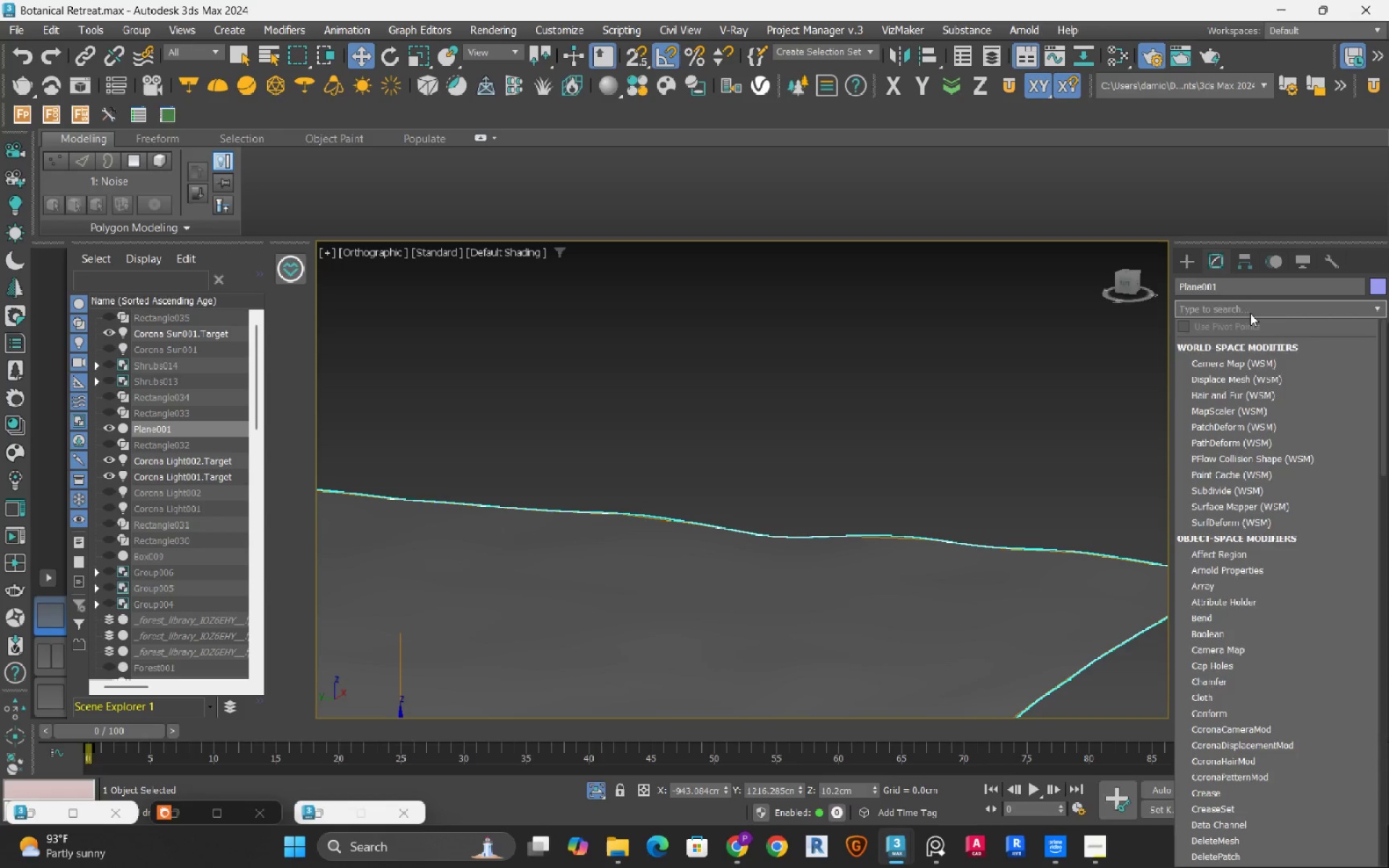 
type(uv)
 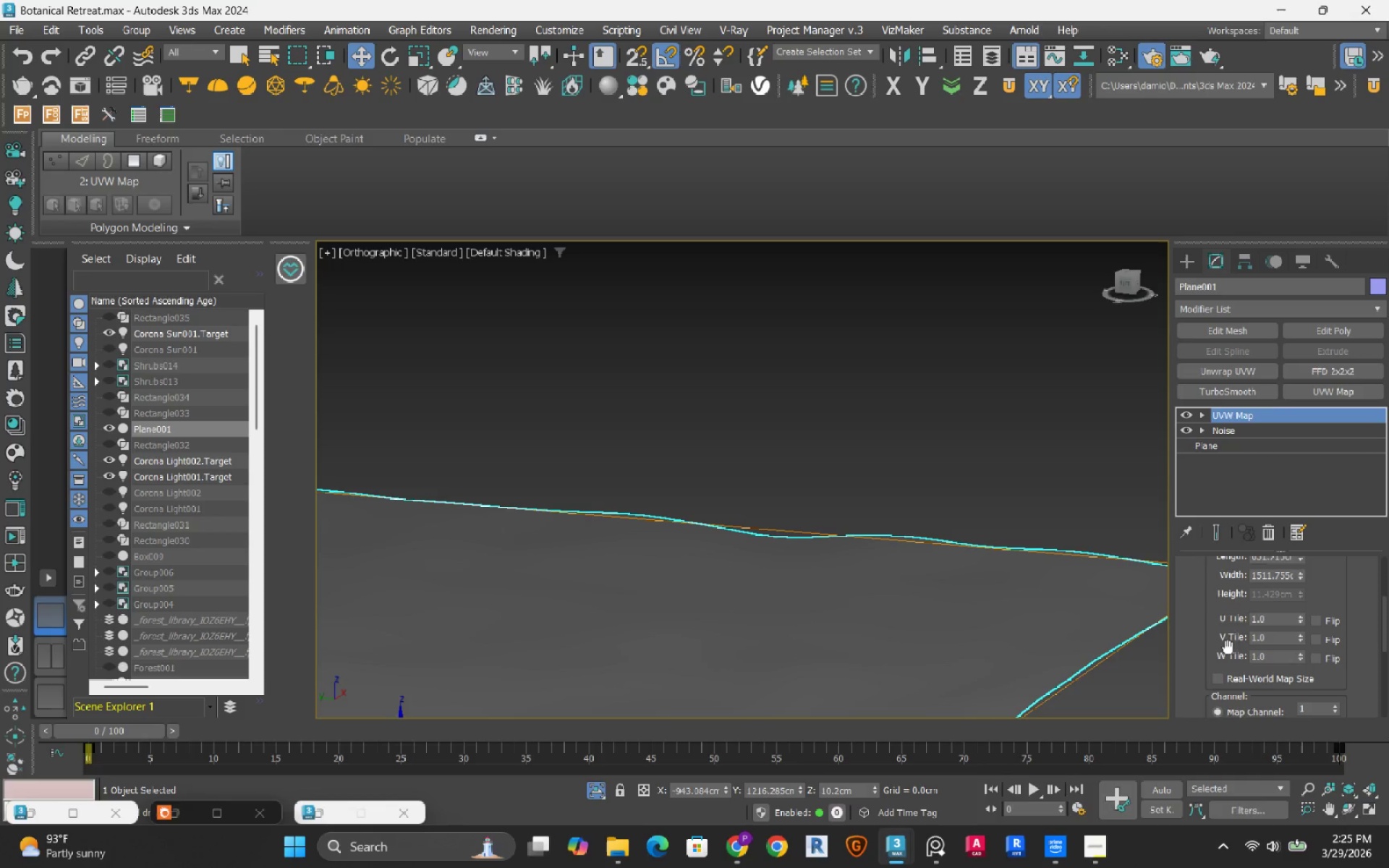 
scroll: coordinate [1215, 663], scroll_direction: down, amount: 2.0
 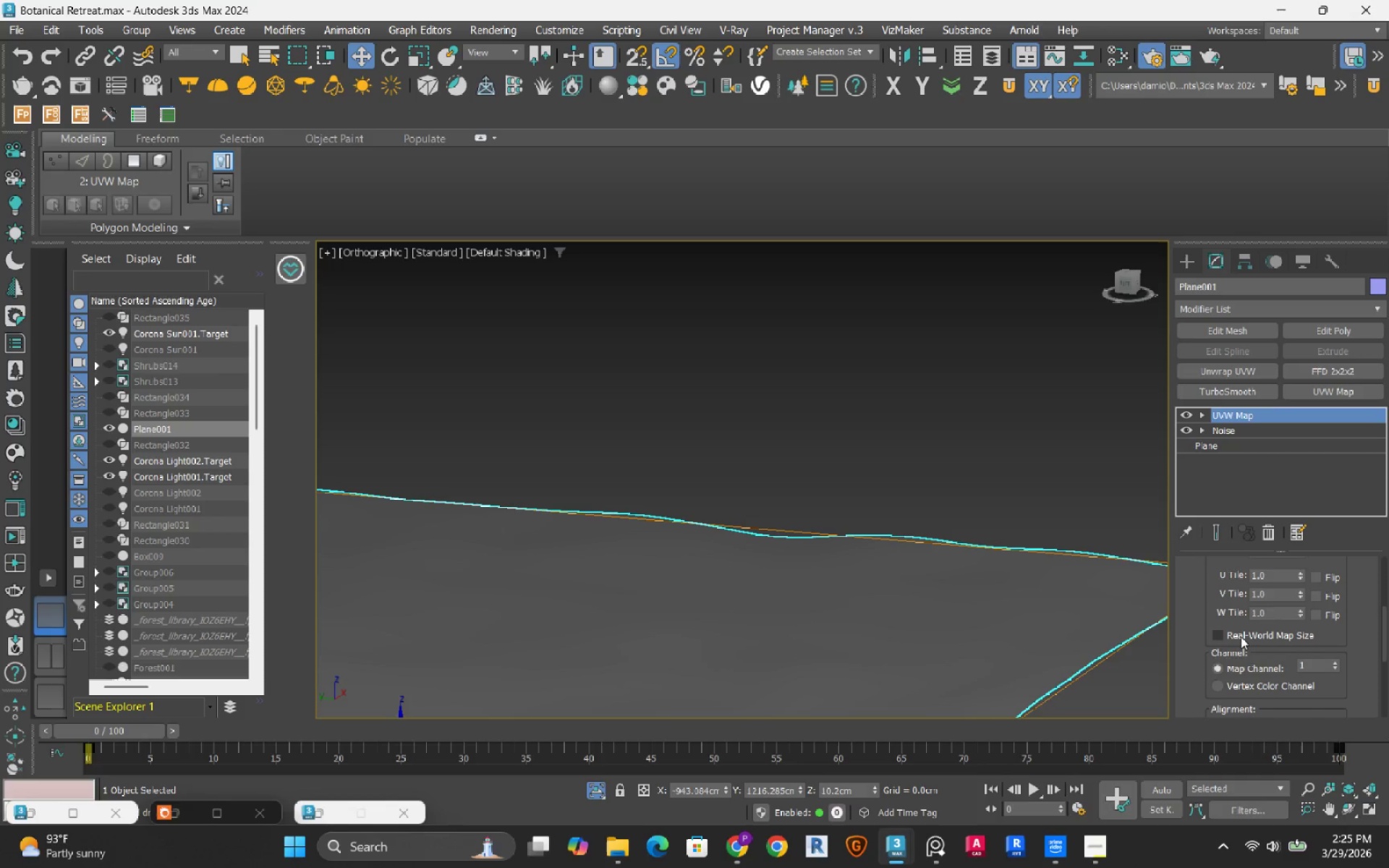 
left_click([1241, 637])
 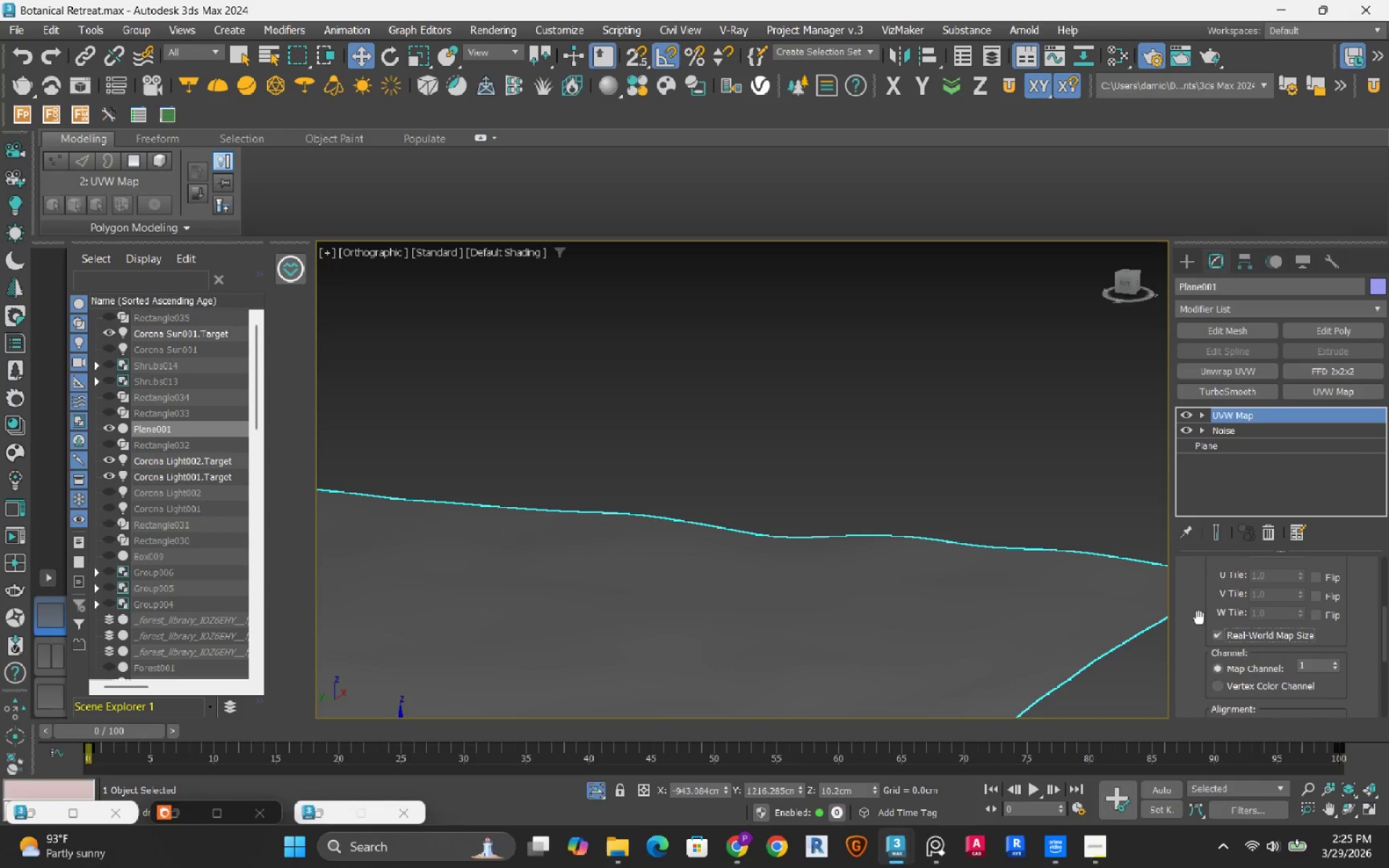 
scroll: coordinate [1196, 617], scroll_direction: up, amount: 9.0
 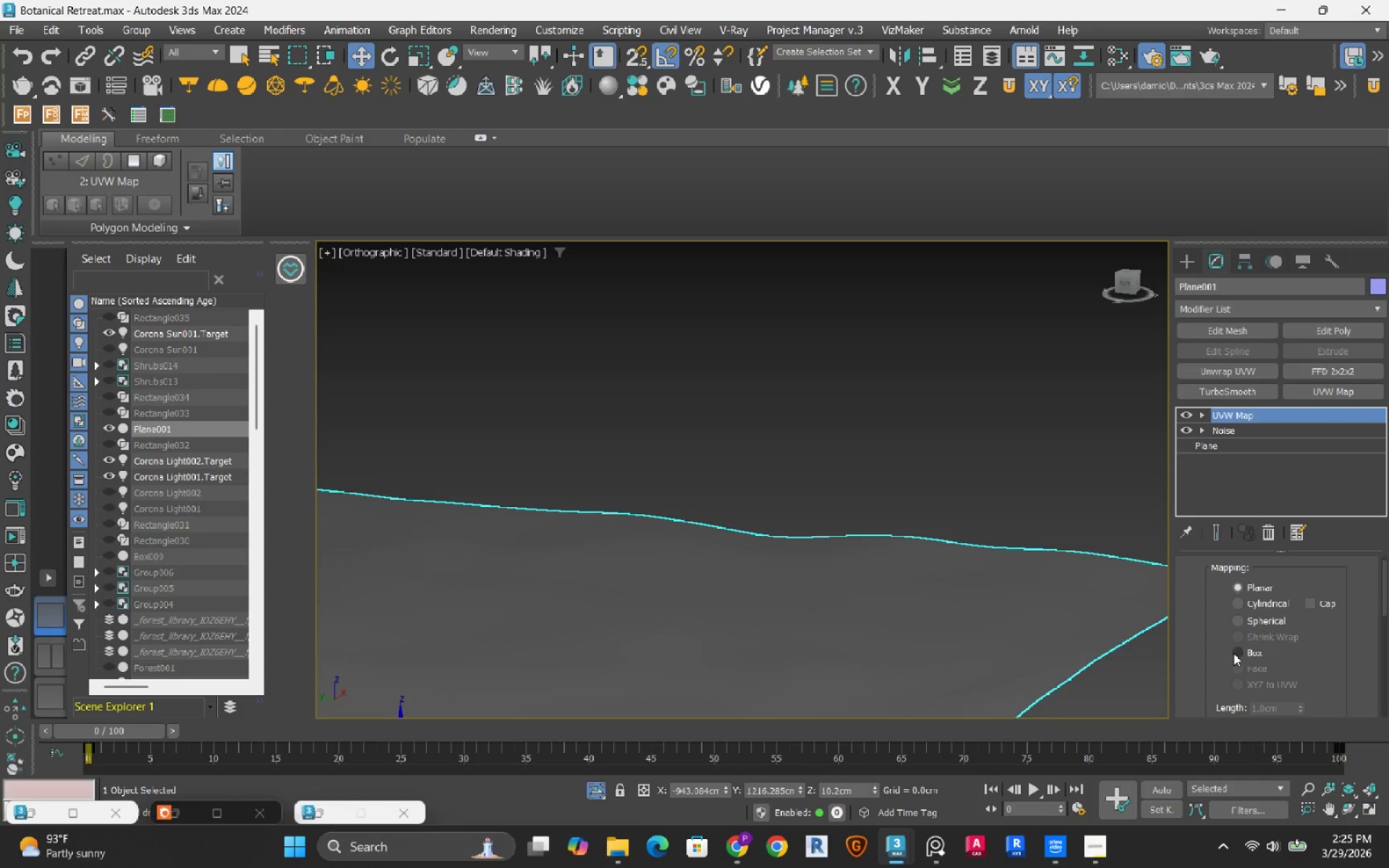 
left_click([1233, 653])
 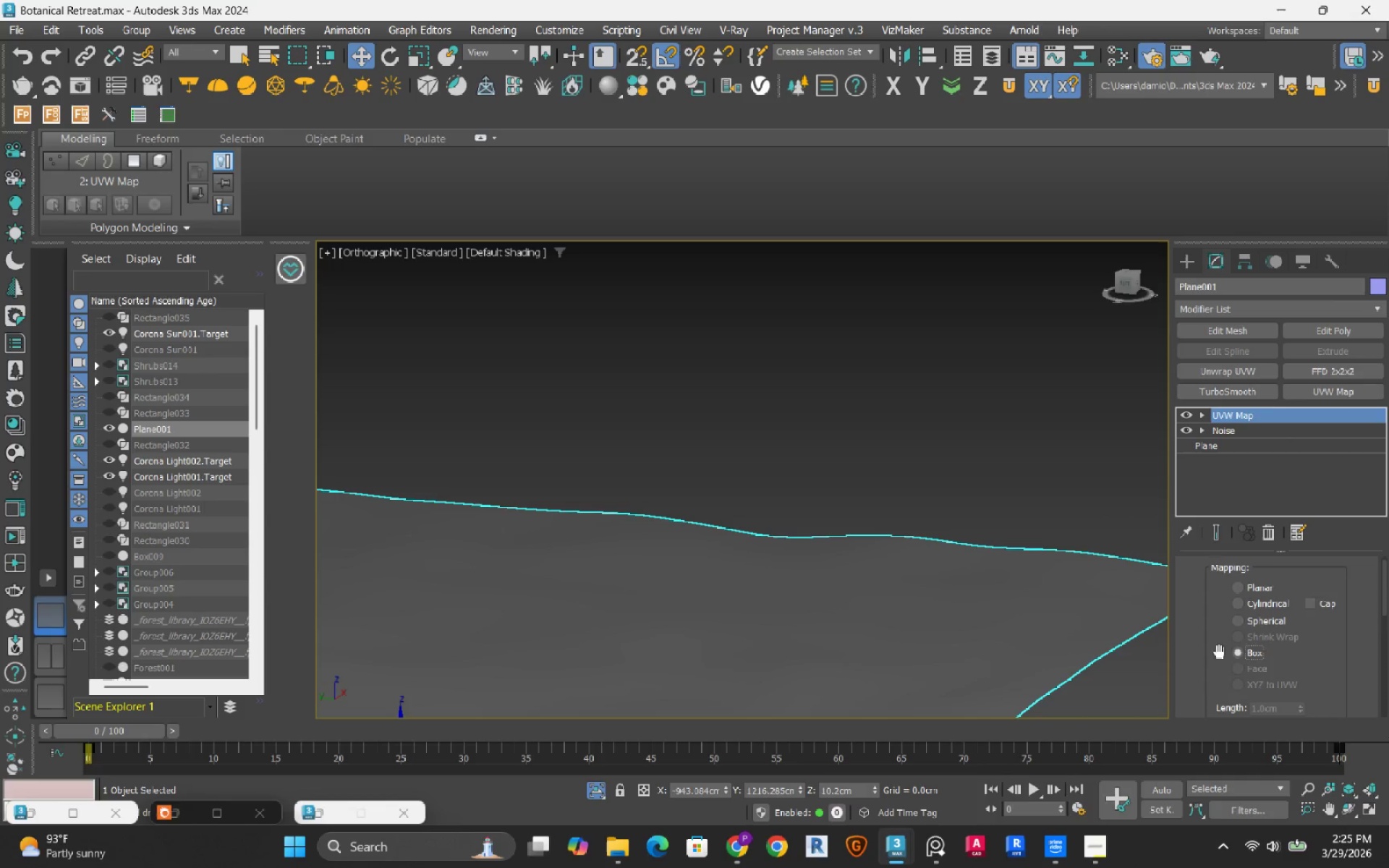 
scroll: coordinate [1218, 647], scroll_direction: down, amount: 4.0
 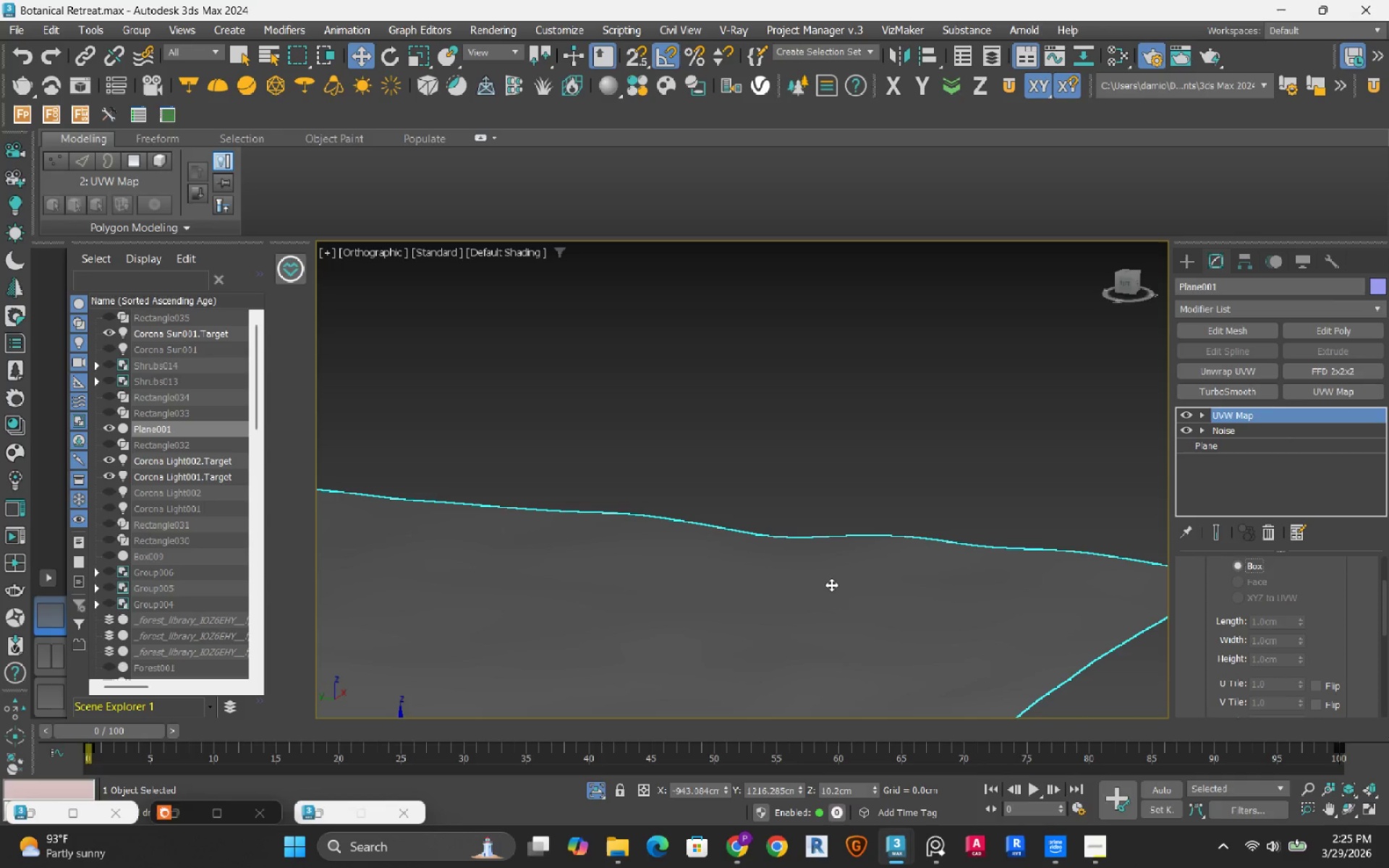 
hold_key(key=AltLeft, duration=0.72)
 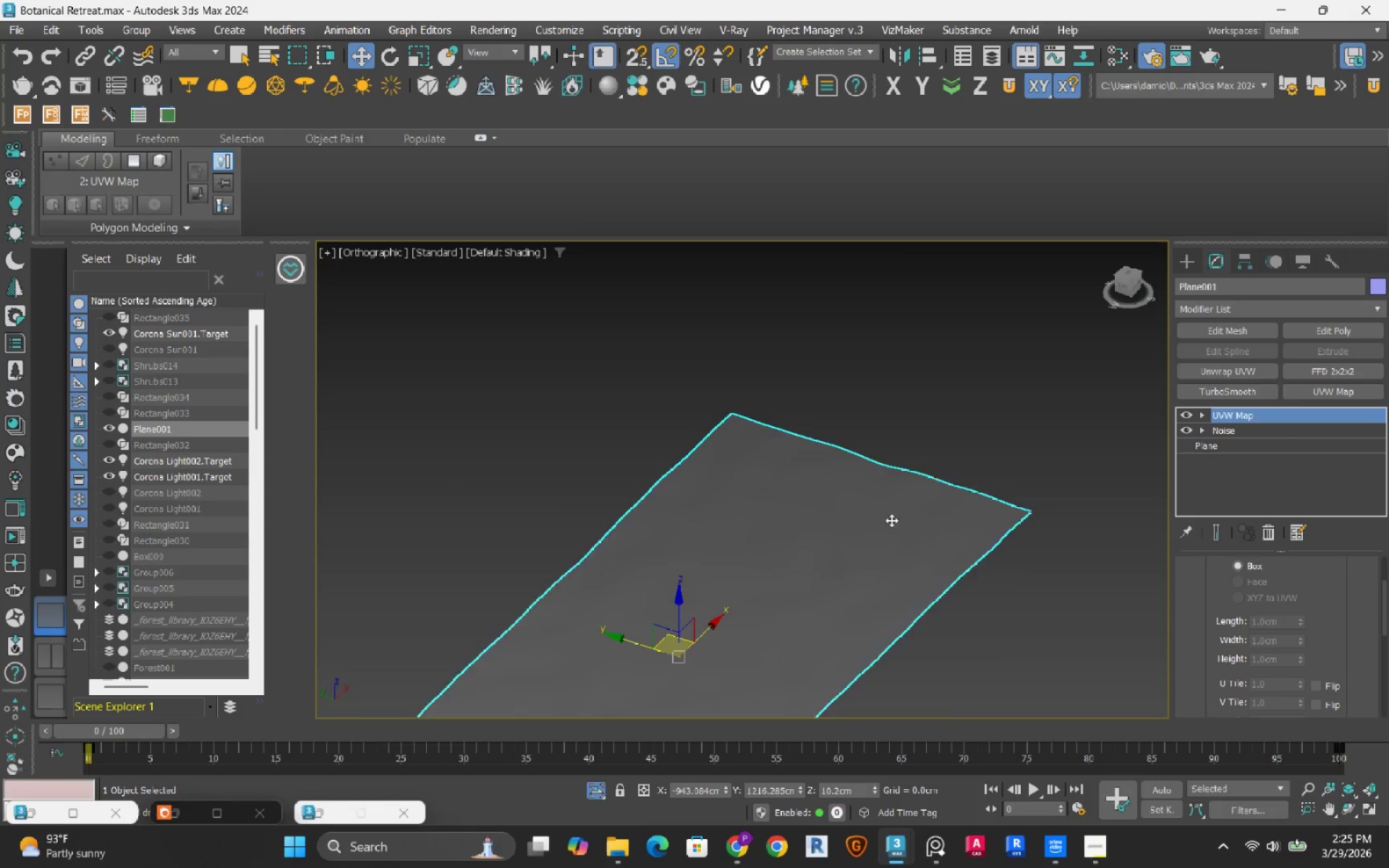 
scroll: coordinate [831, 584], scroll_direction: down, amount: 3.0
 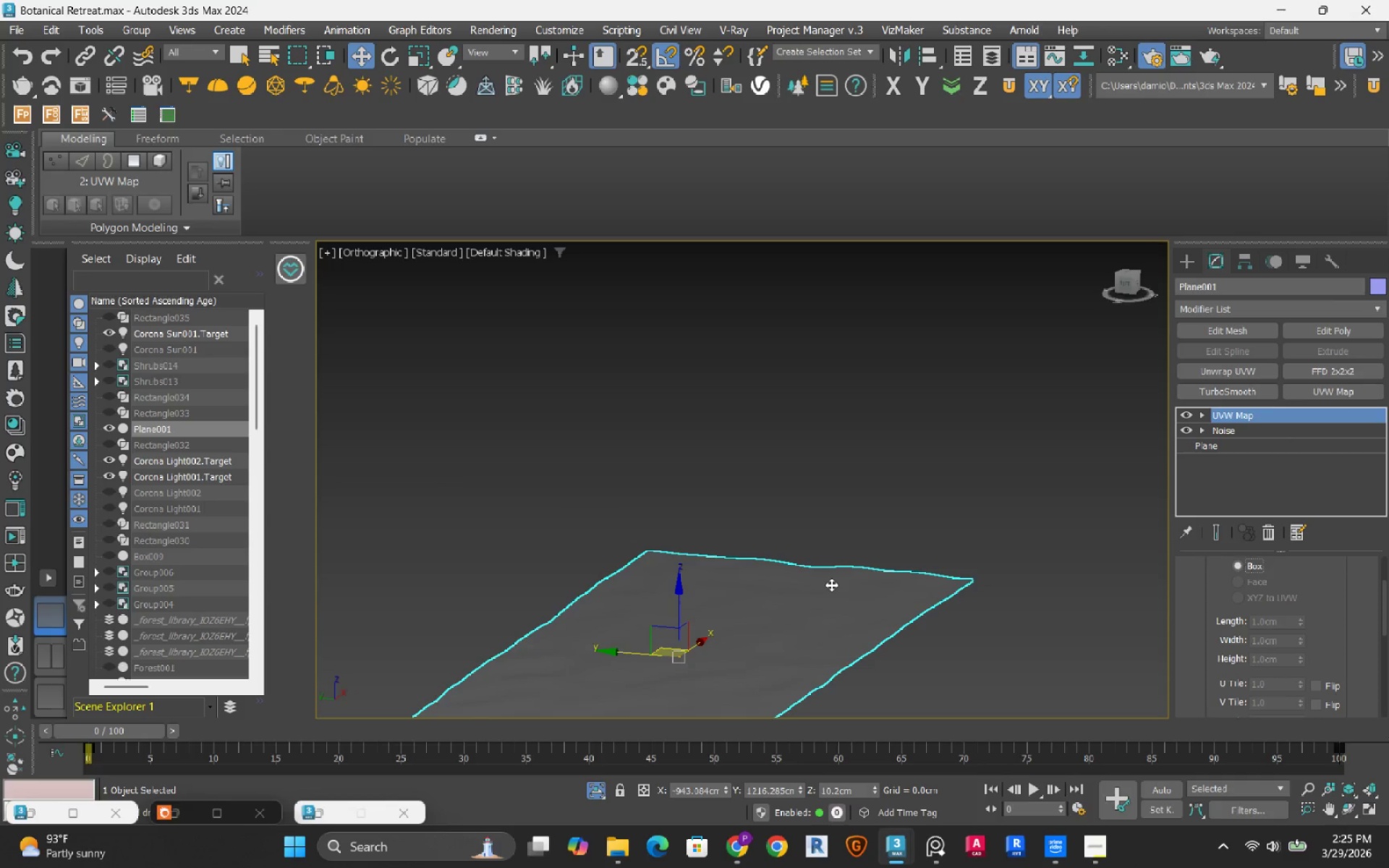 
scroll: coordinate [925, 501], scroll_direction: up, amount: 2.0
 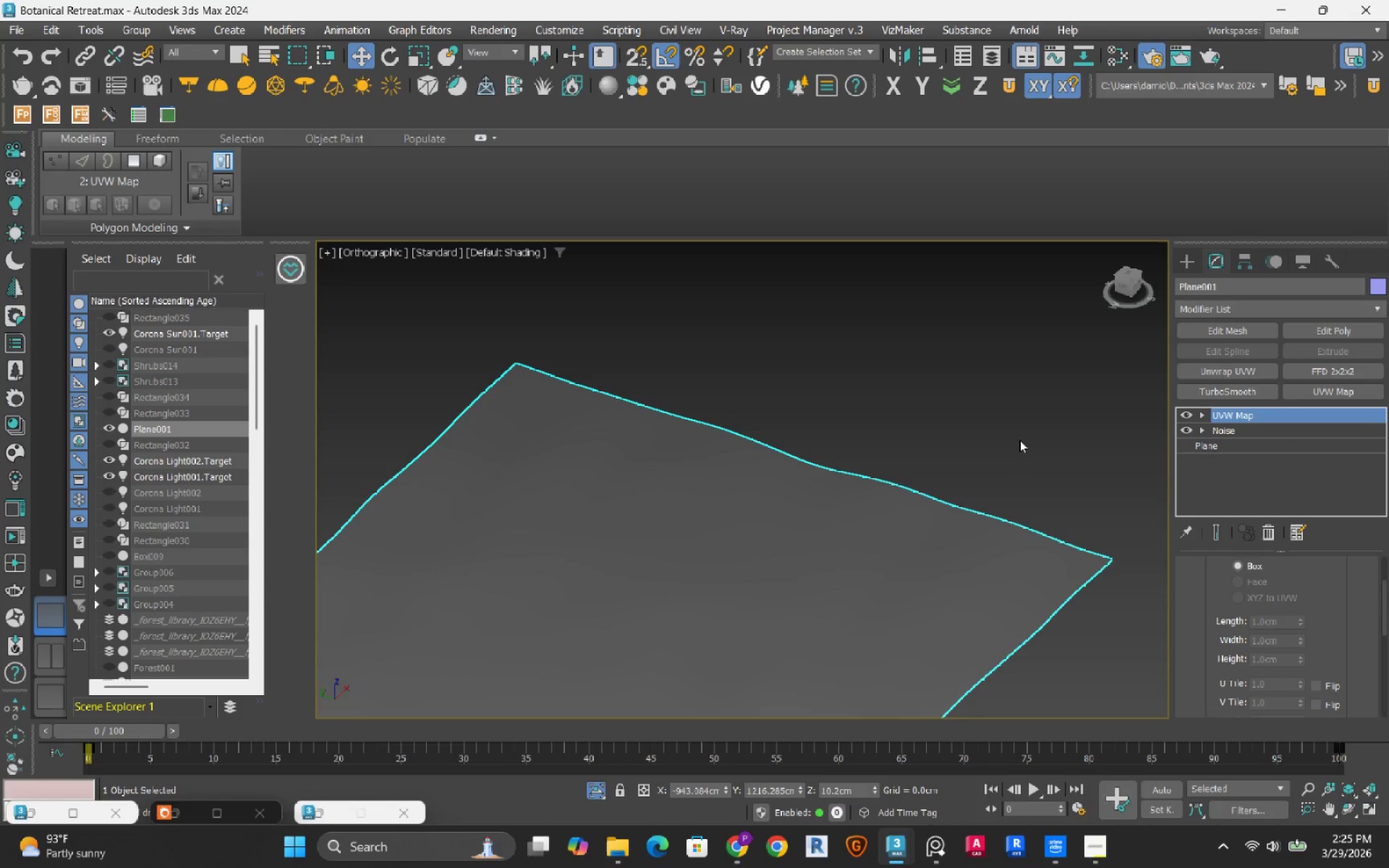 
left_click([1019, 440])
 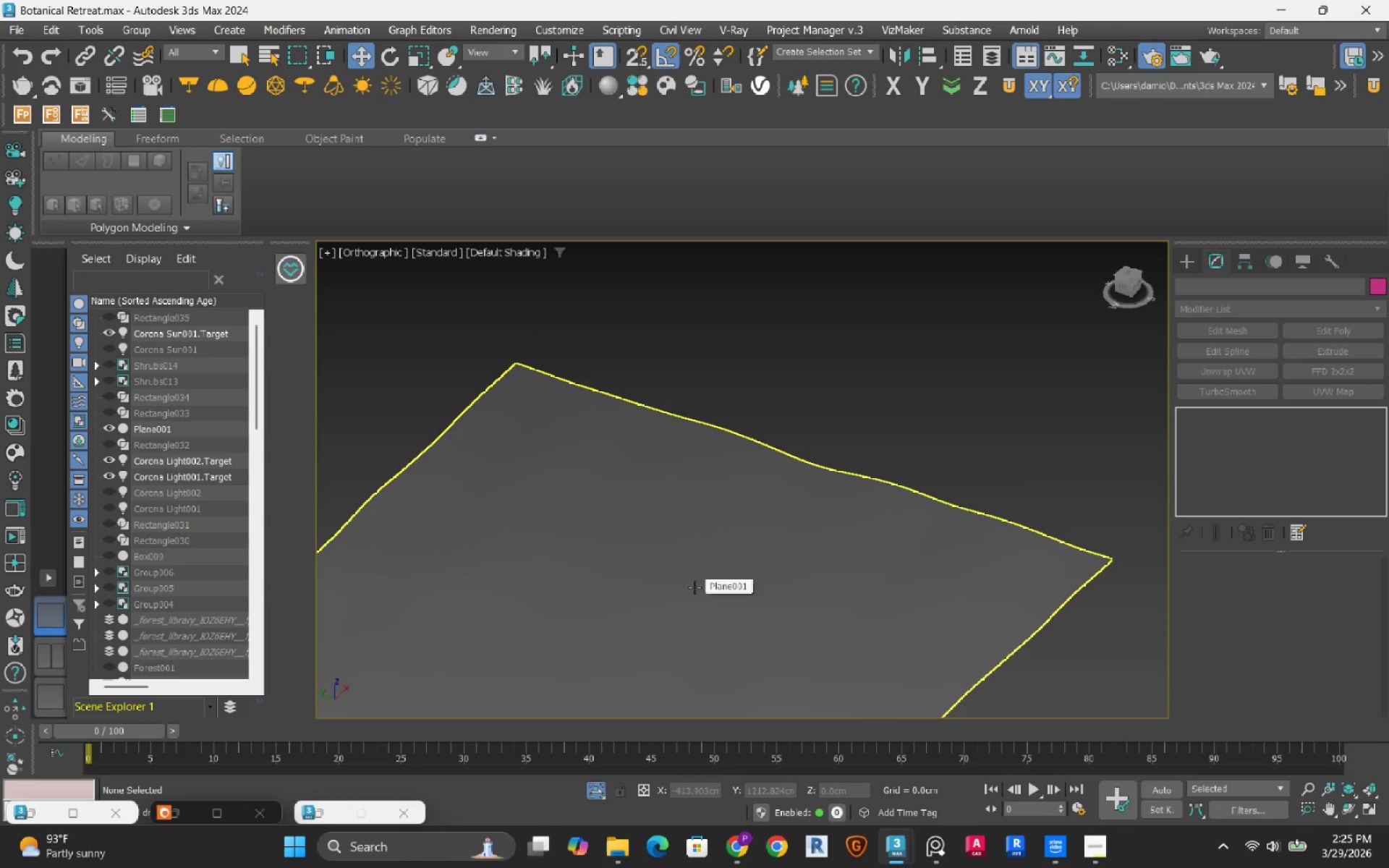 
left_click([694, 587])
 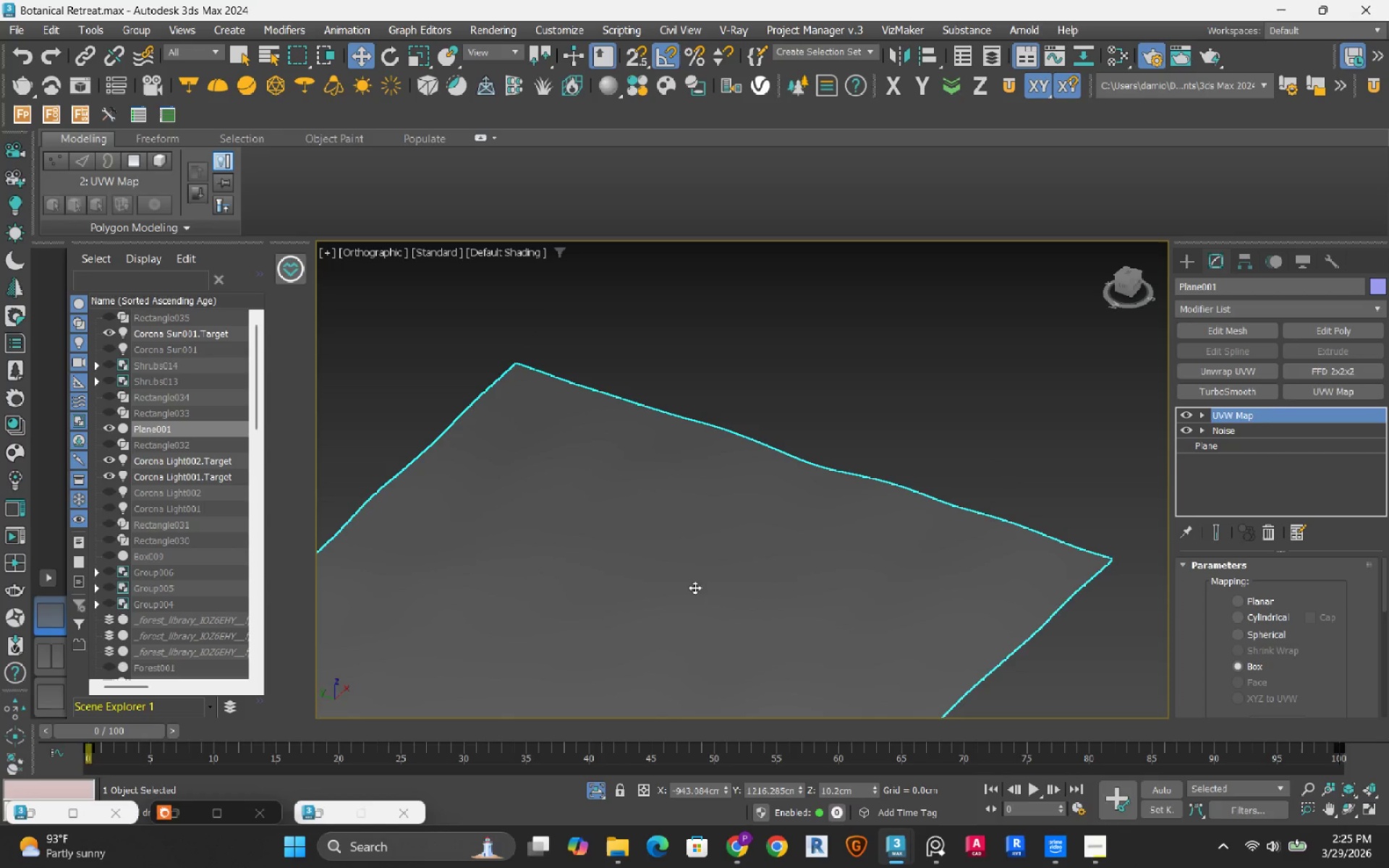 
hold_key(key=AltLeft, duration=0.69)
 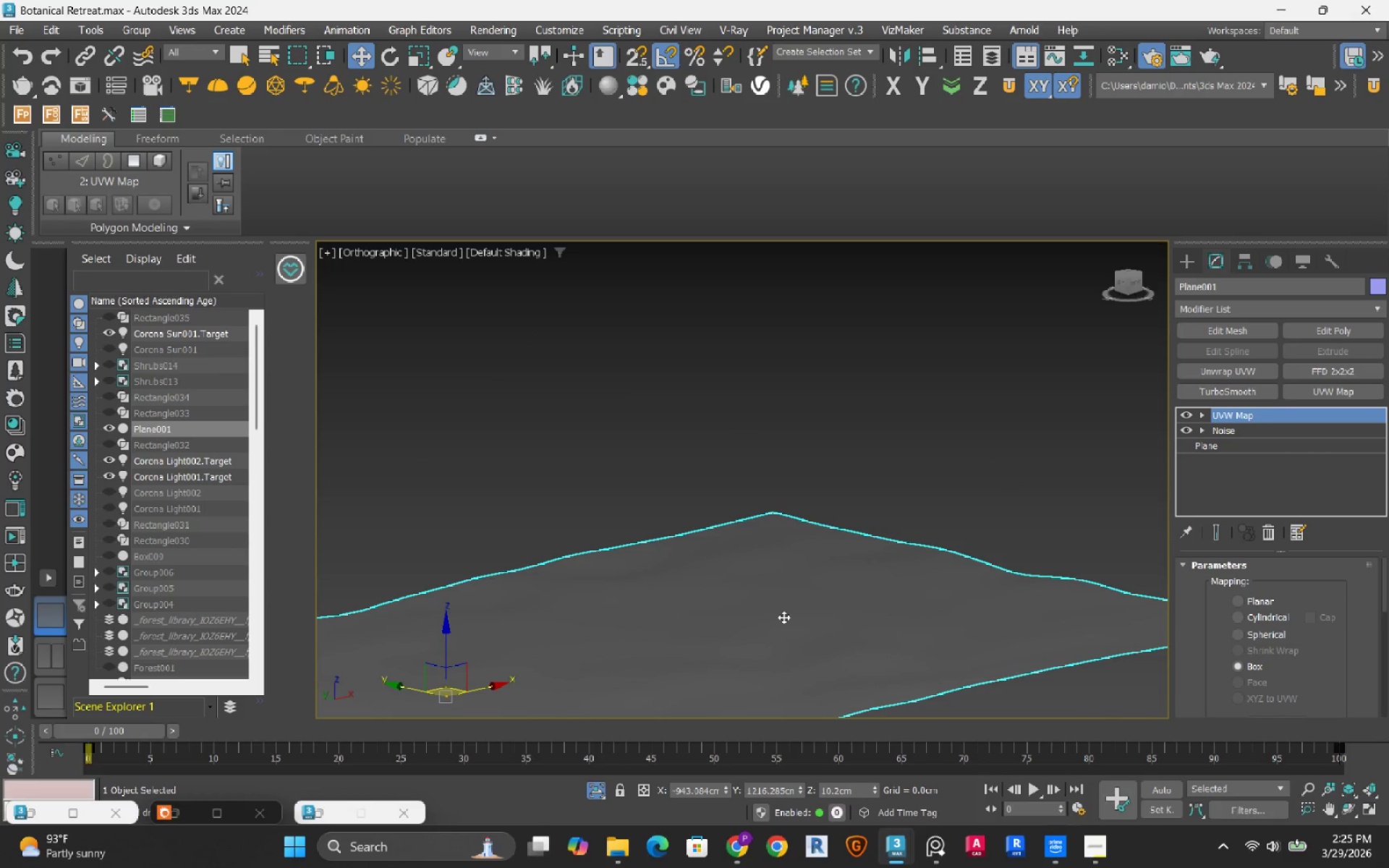 
hold_key(key=AltLeft, duration=1.5)
 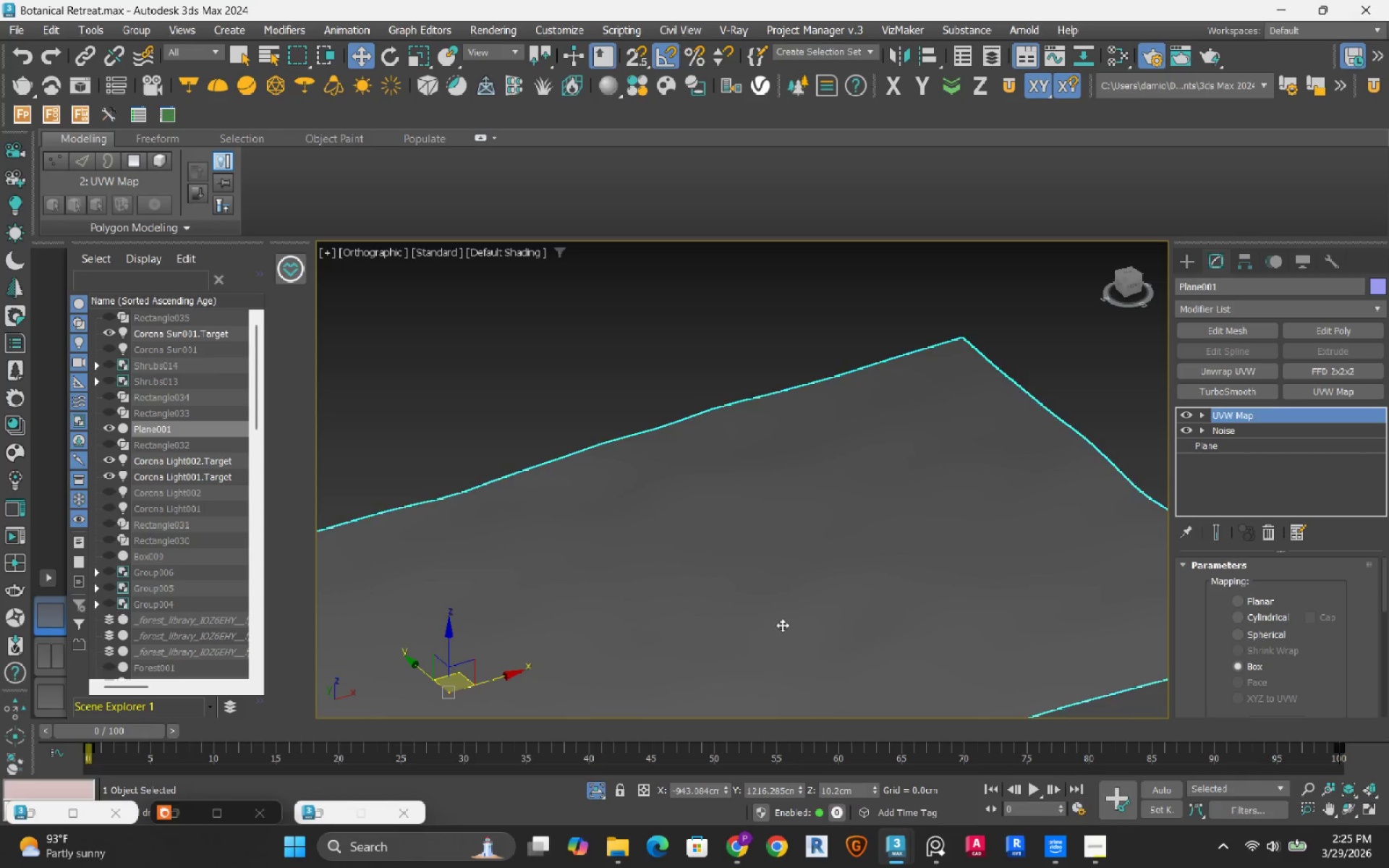 
scroll: coordinate [788, 613], scroll_direction: none, amount: 0.0
 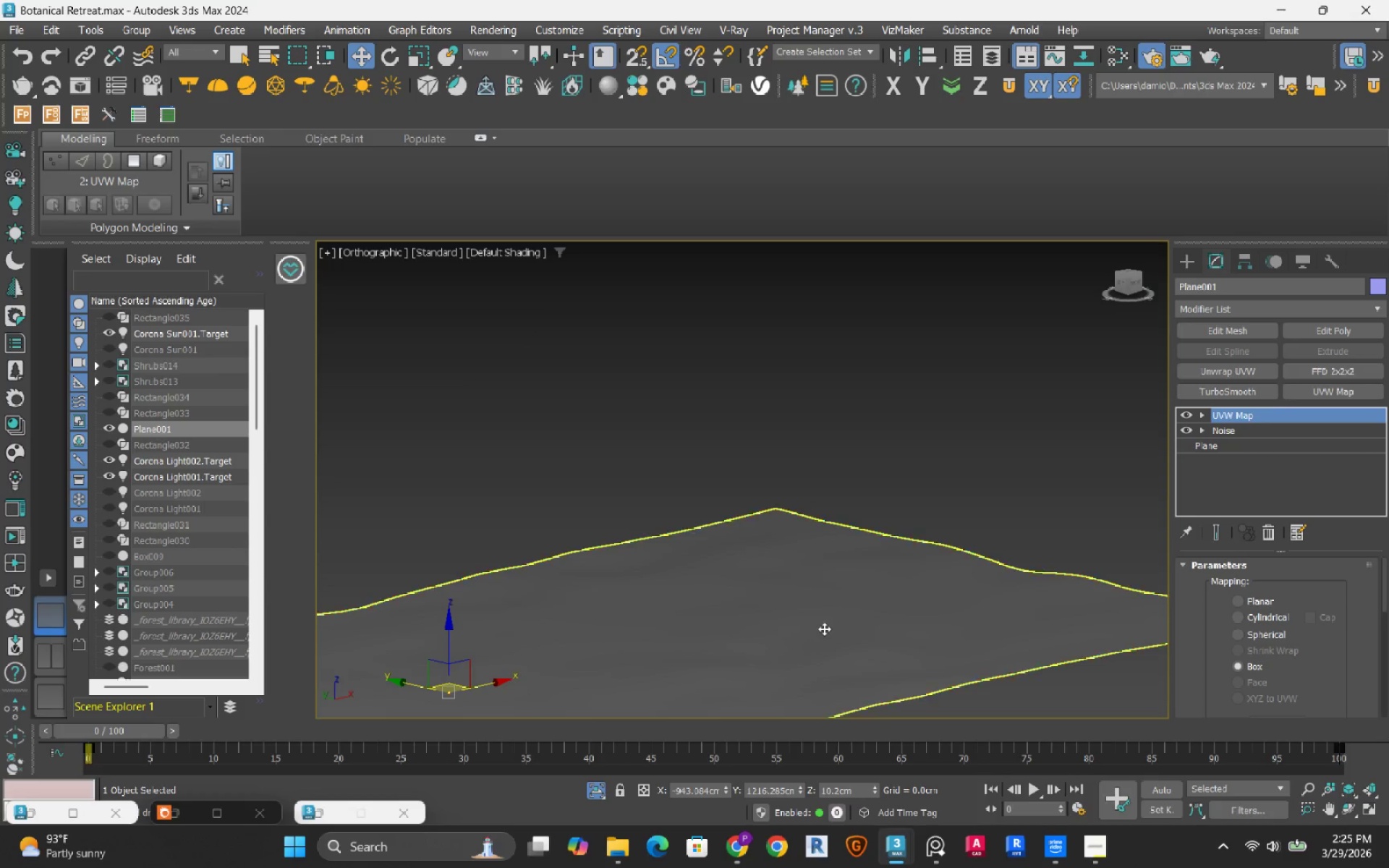 
hold_key(key=AltLeft, duration=0.52)
 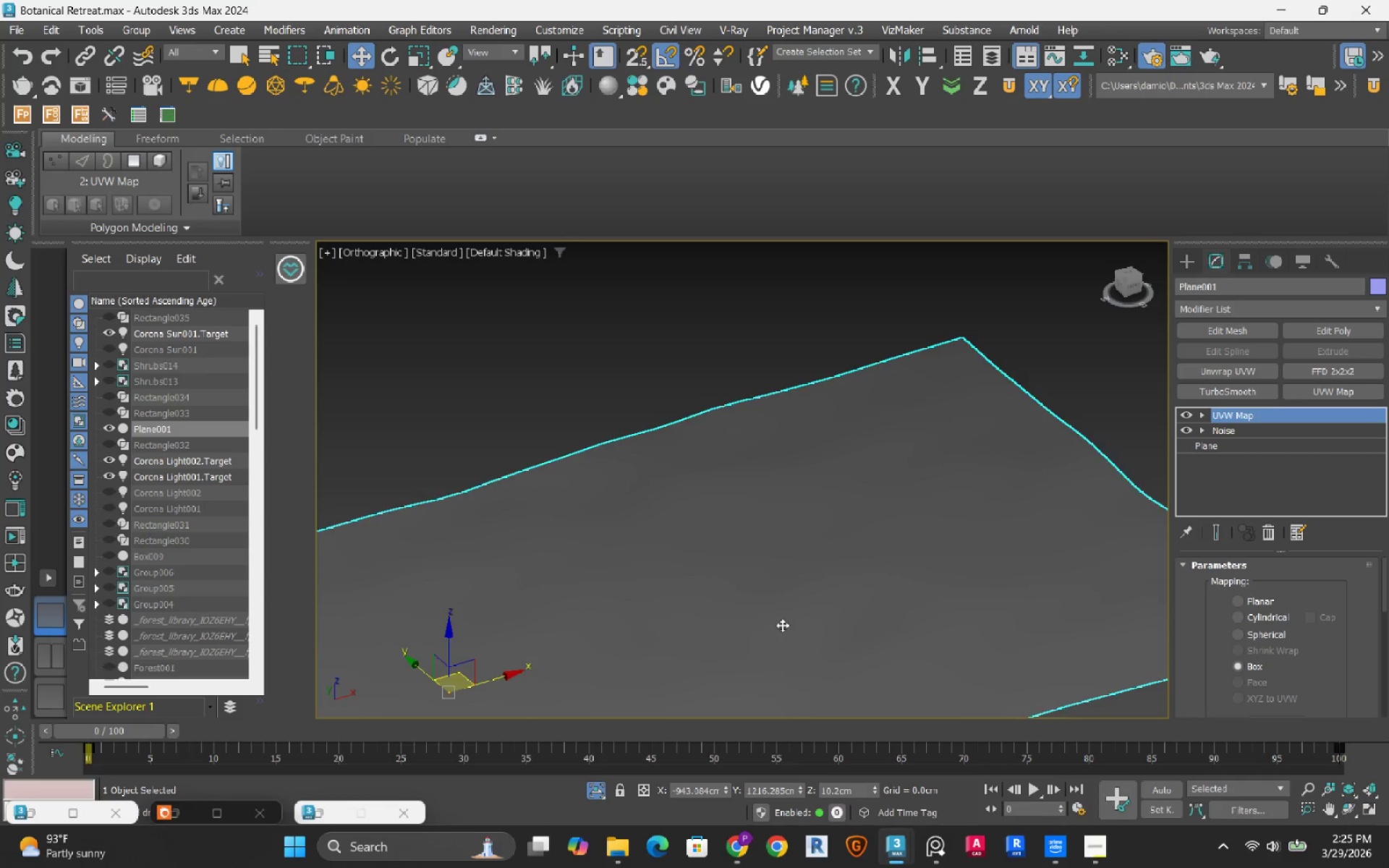 
left_click([966, 500])
 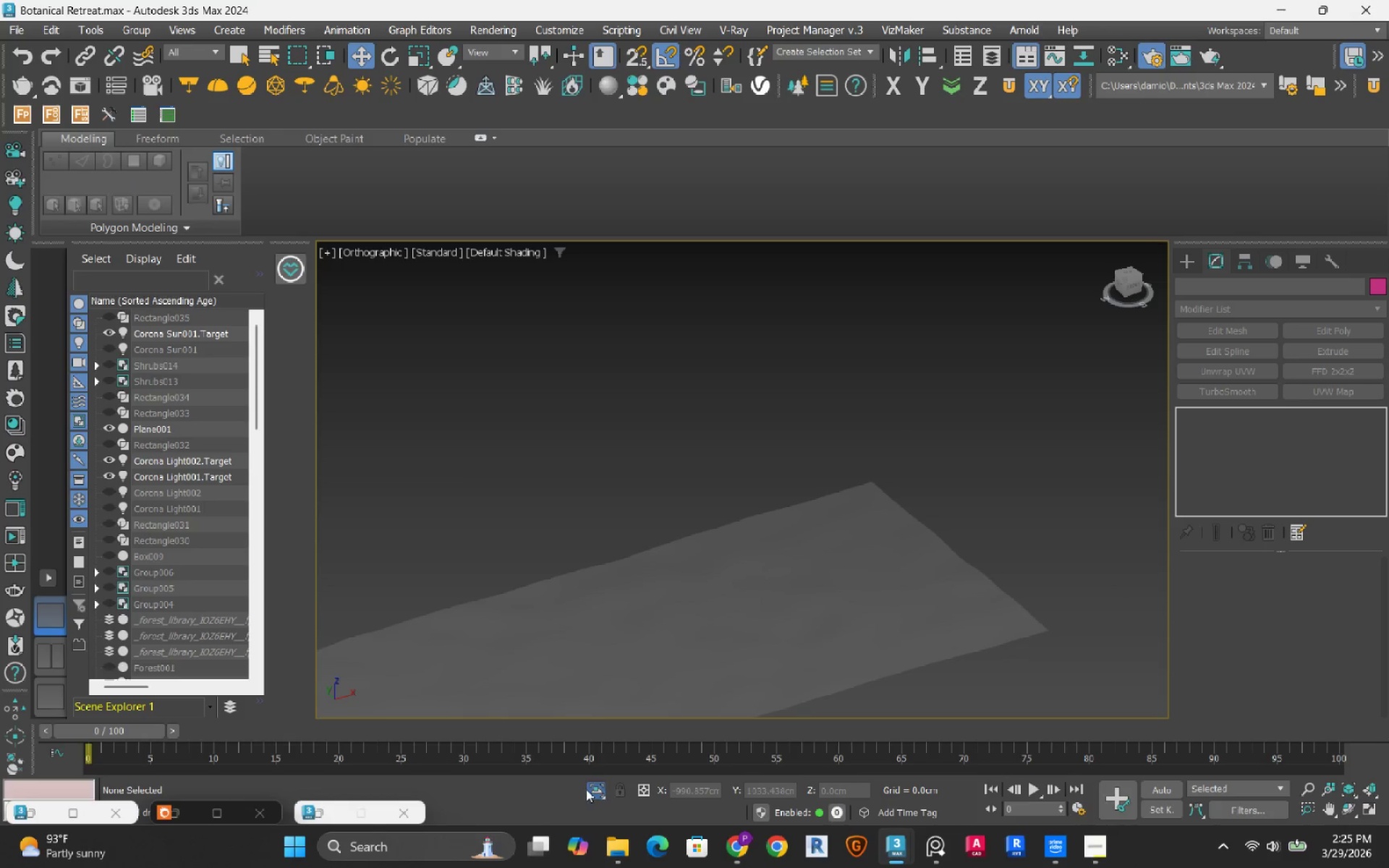 
scroll: coordinate [782, 625], scroll_direction: down, amount: 2.0
 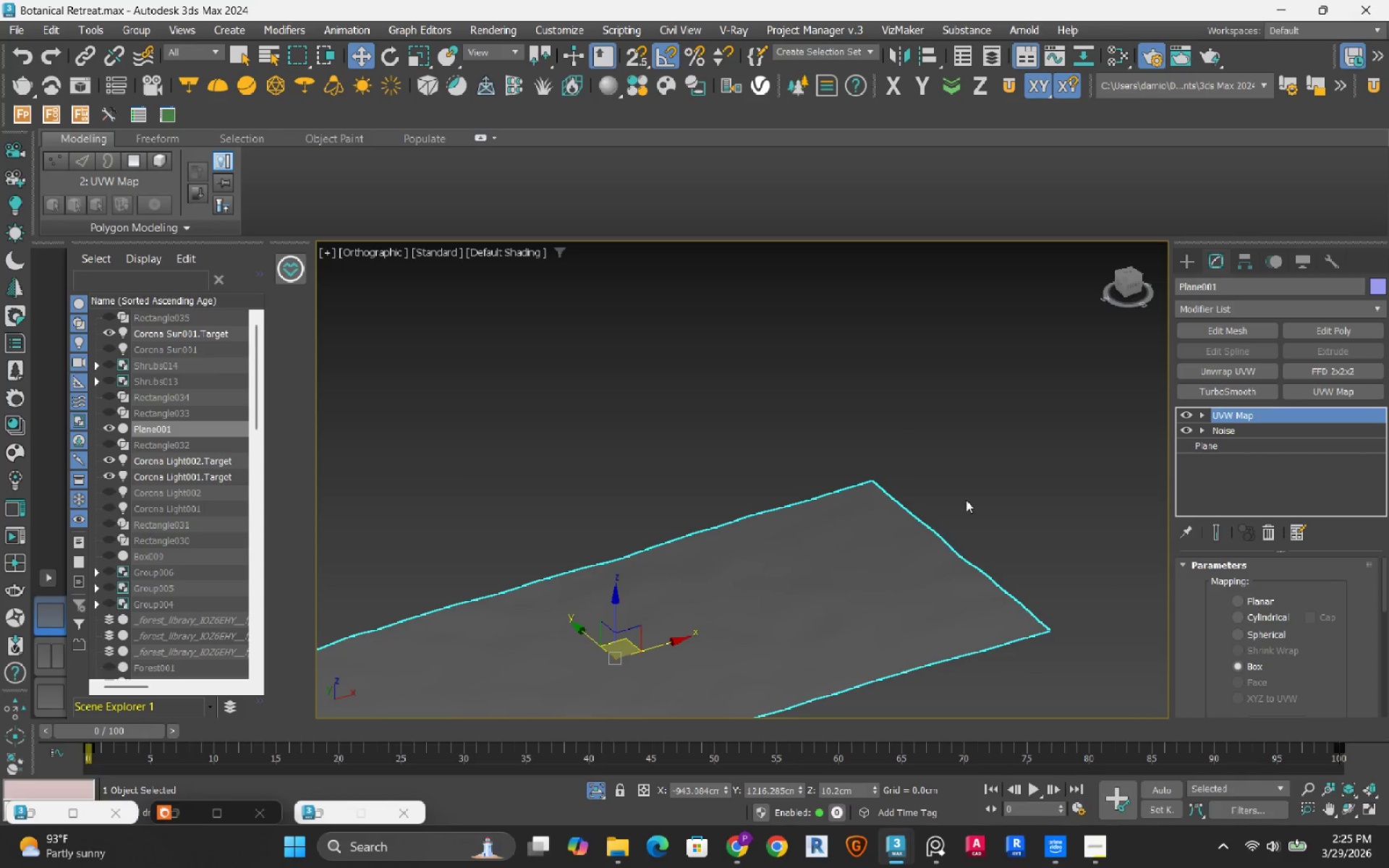 
left_click([592, 790])
 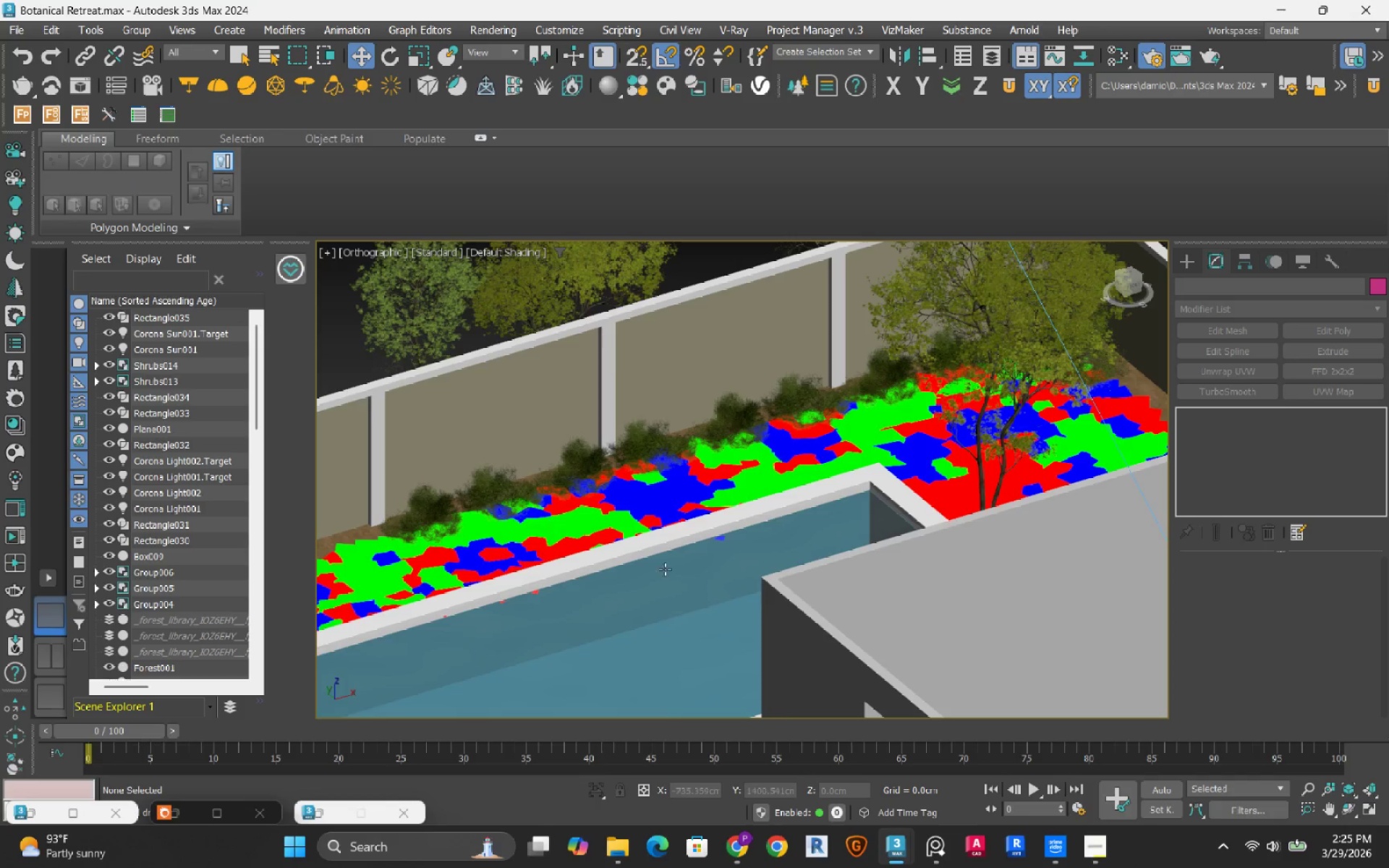 
scroll: coordinate [663, 531], scroll_direction: down, amount: 2.0
 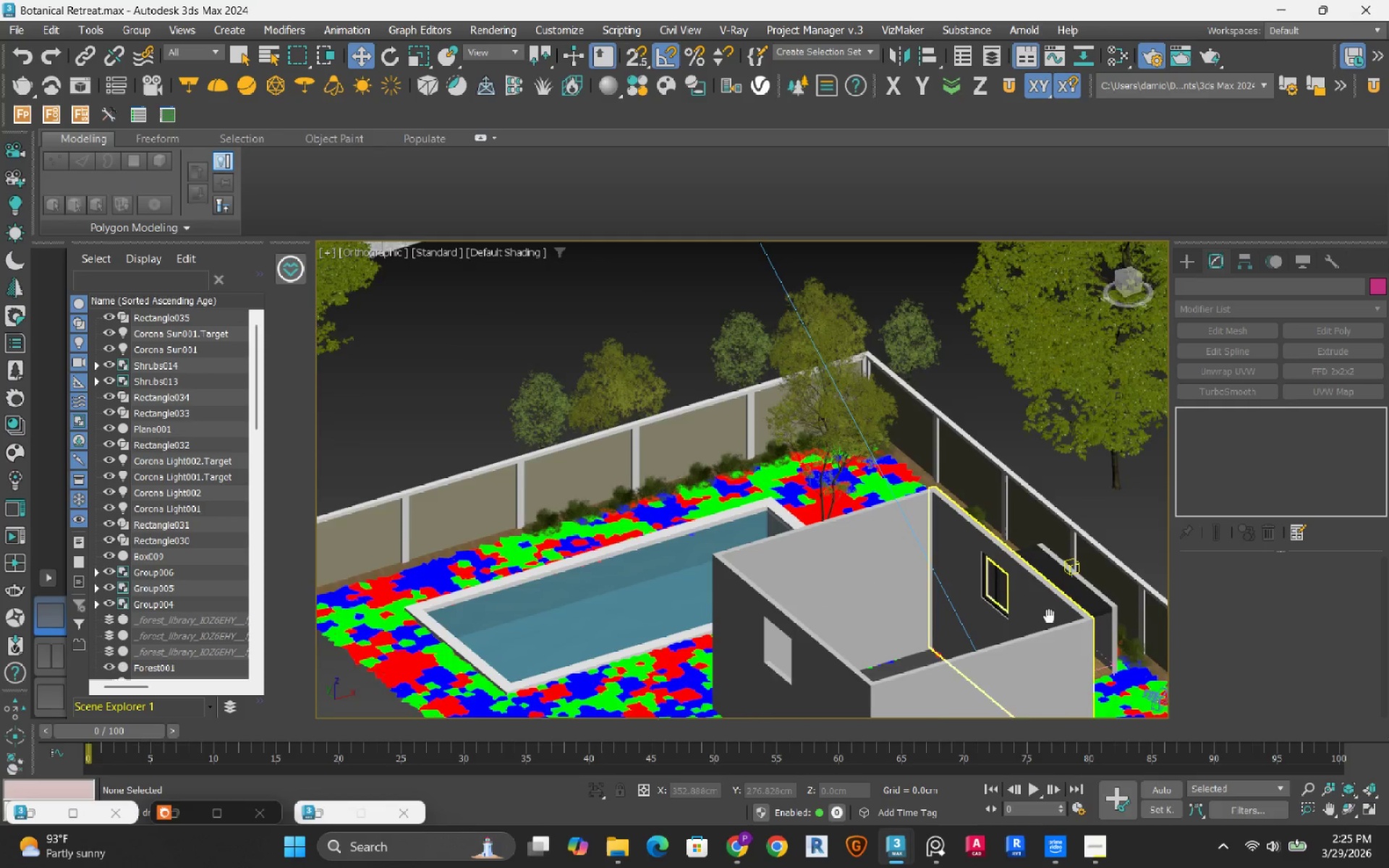 
hold_key(key=AltLeft, duration=0.77)
 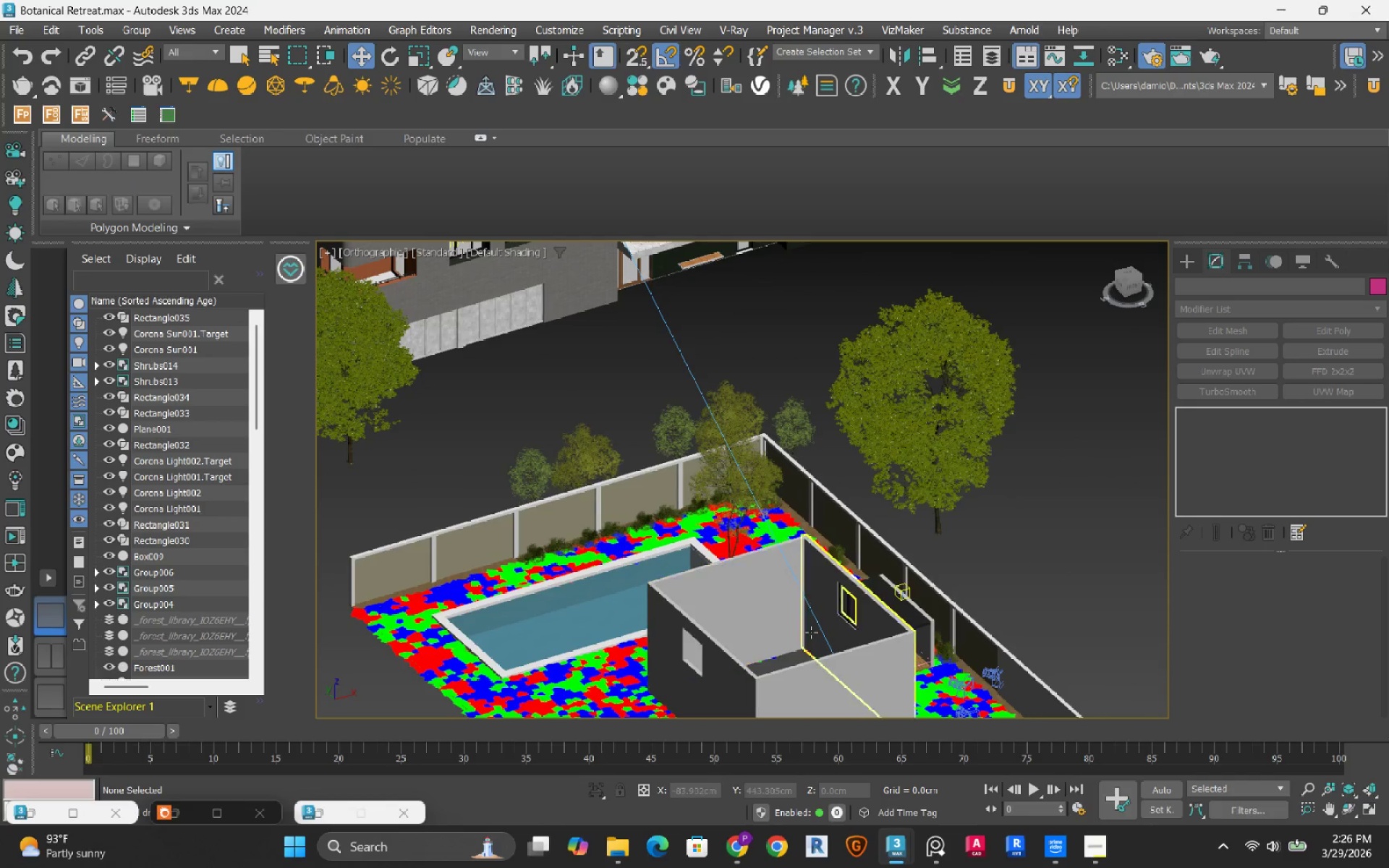 
scroll: coordinate [896, 625], scroll_direction: down, amount: 1.0
 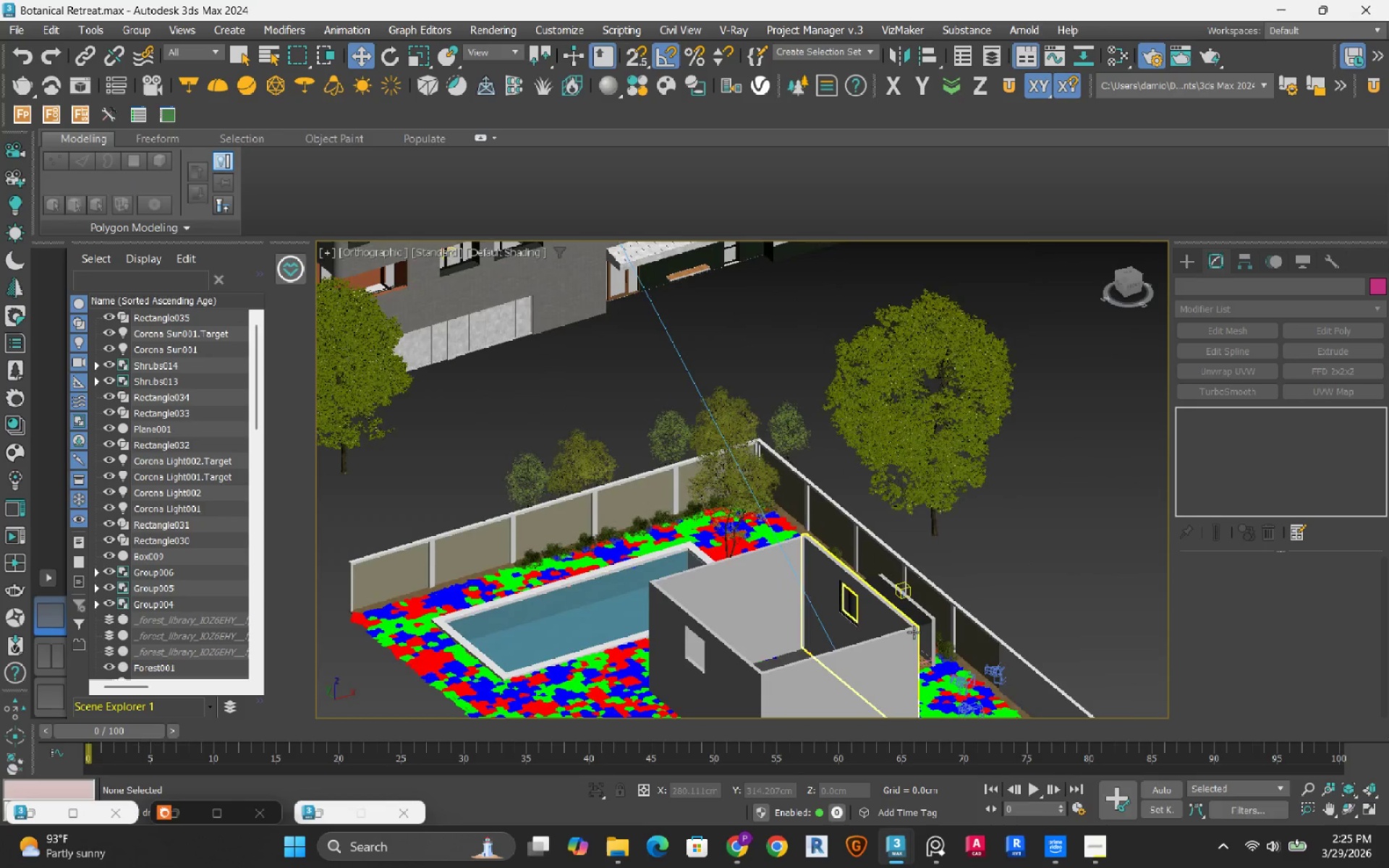 